 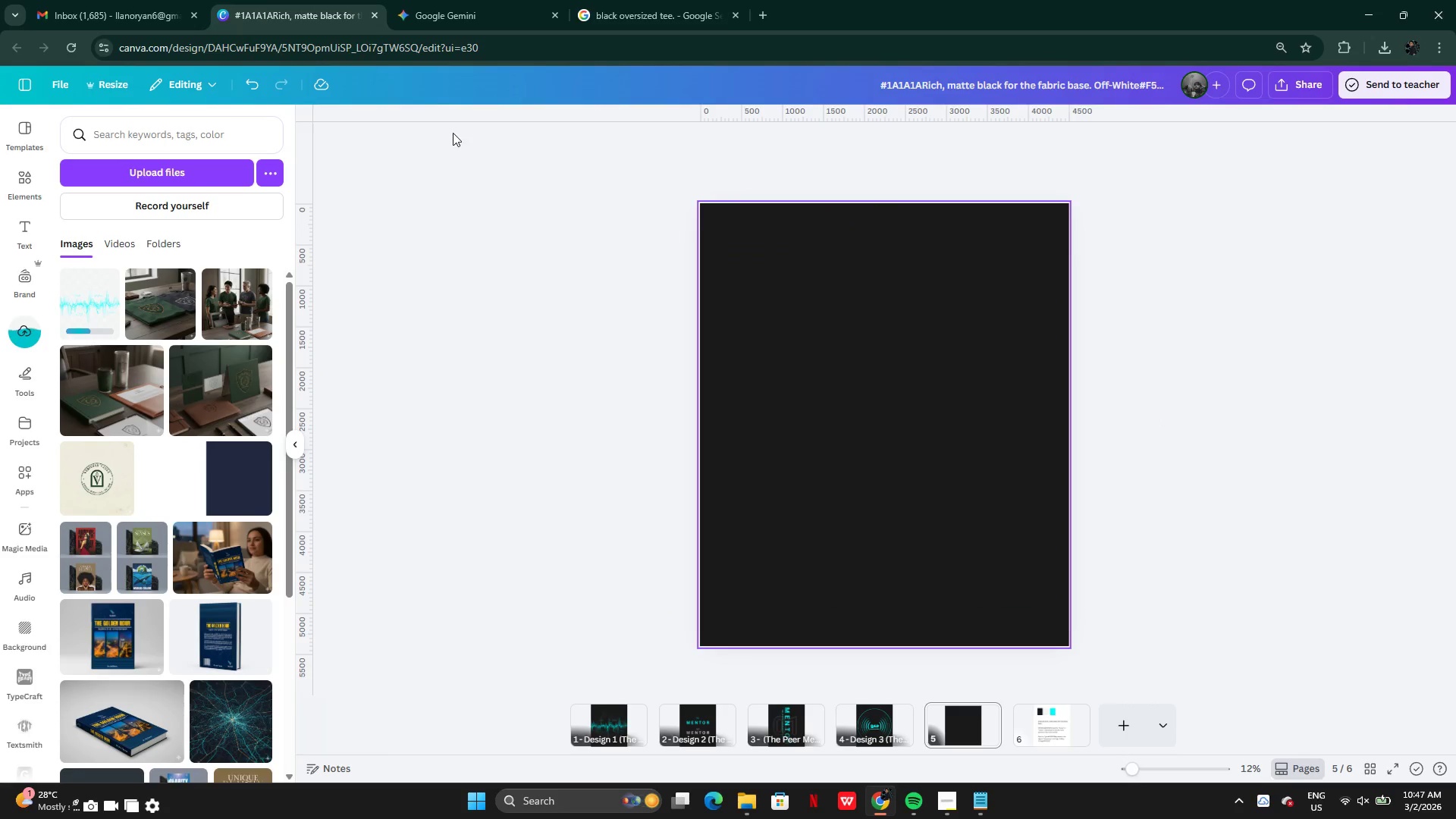 
left_click([23, 177])
 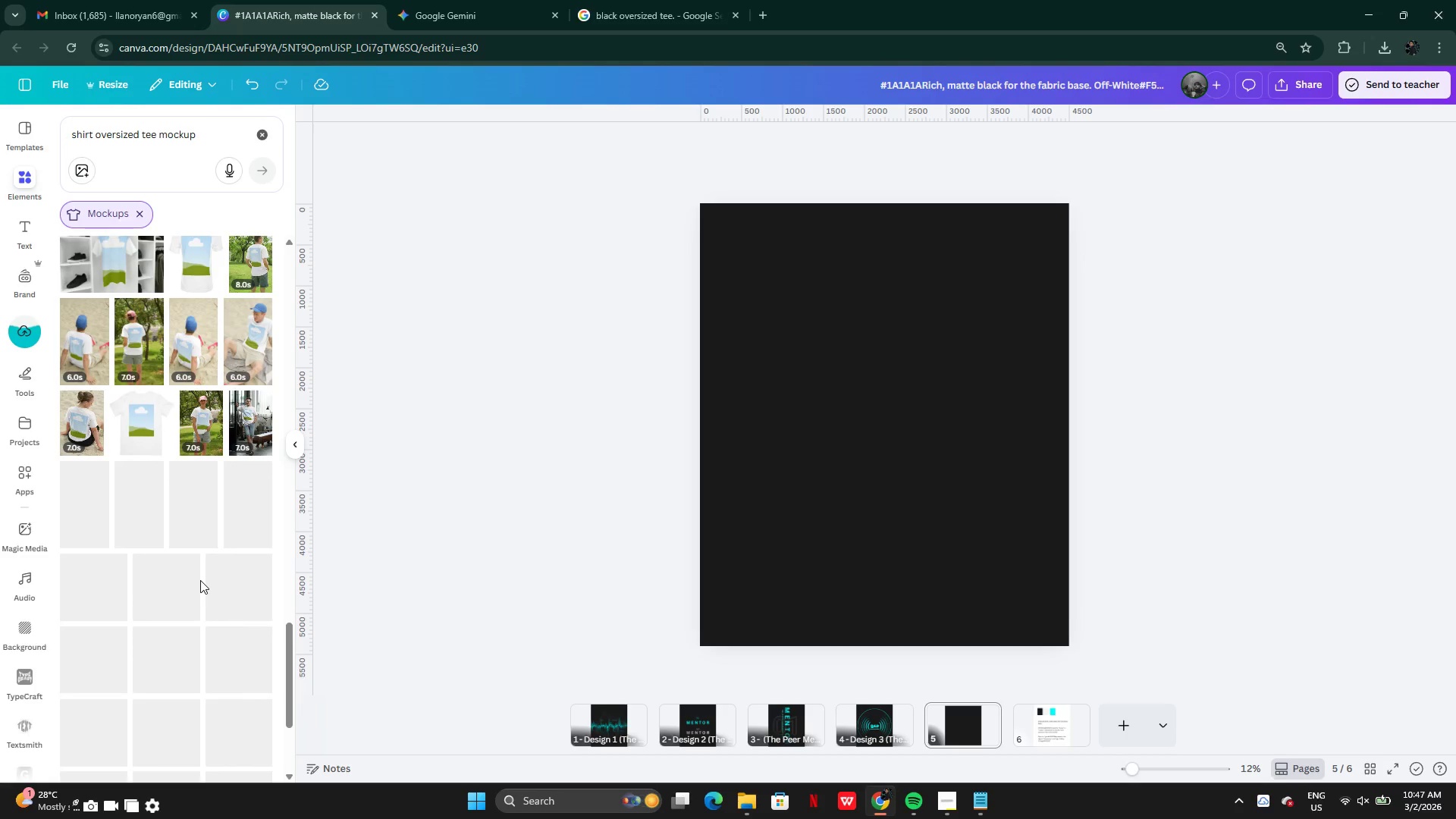 
wait(23.36)
 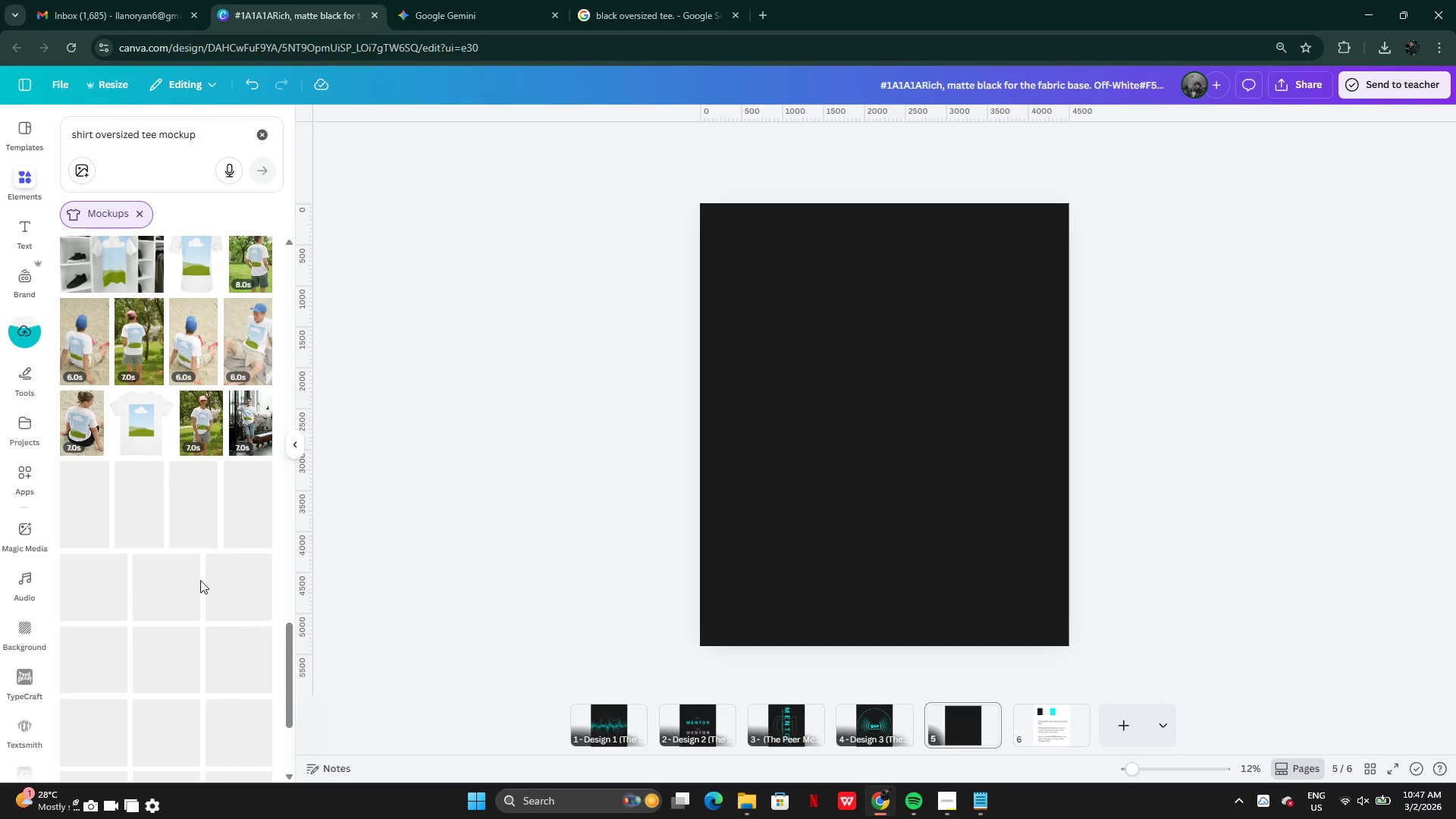 
left_click([200, 580])
 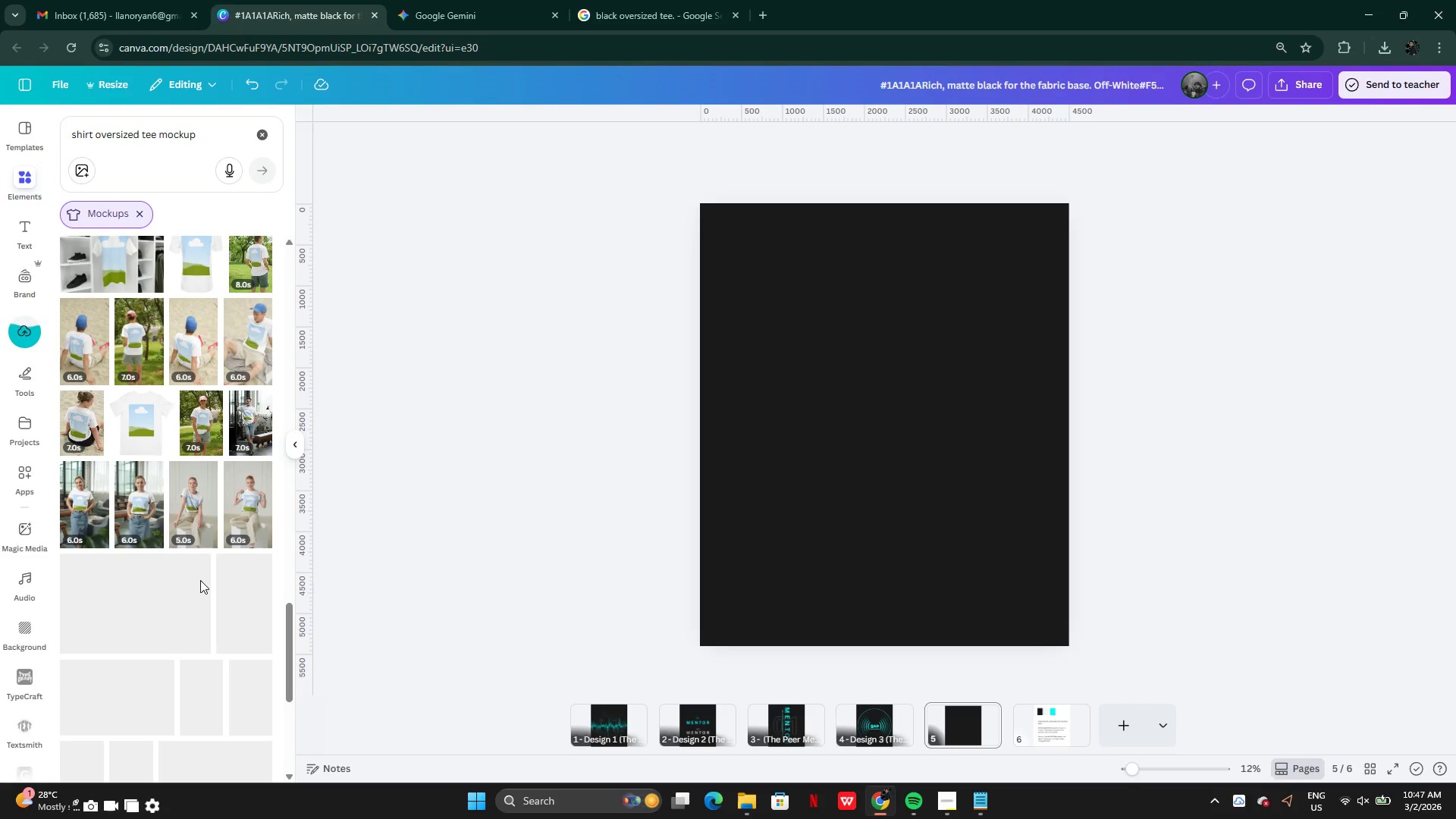 
mouse_move([162, 324])
 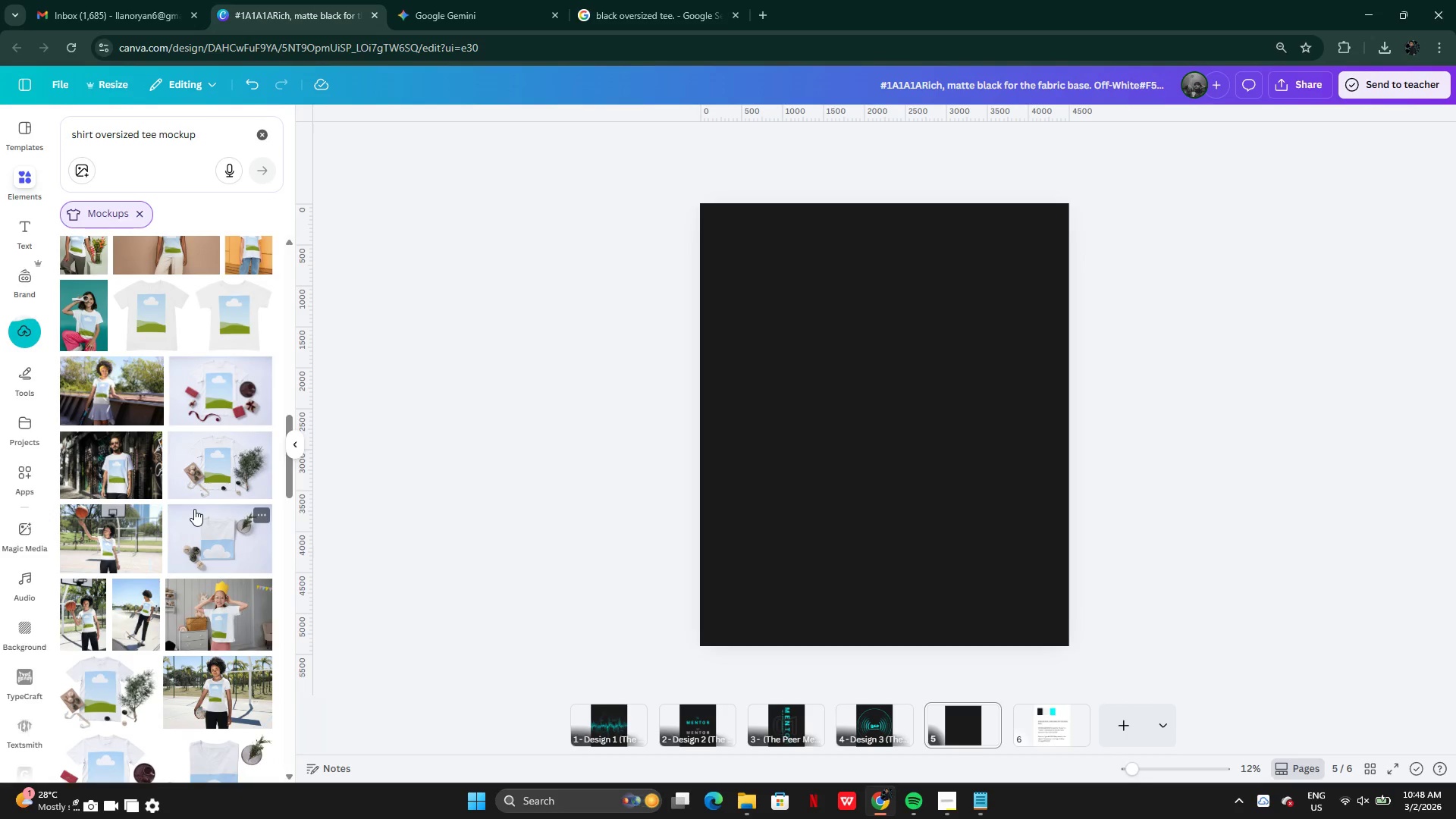 
wait(29.07)
 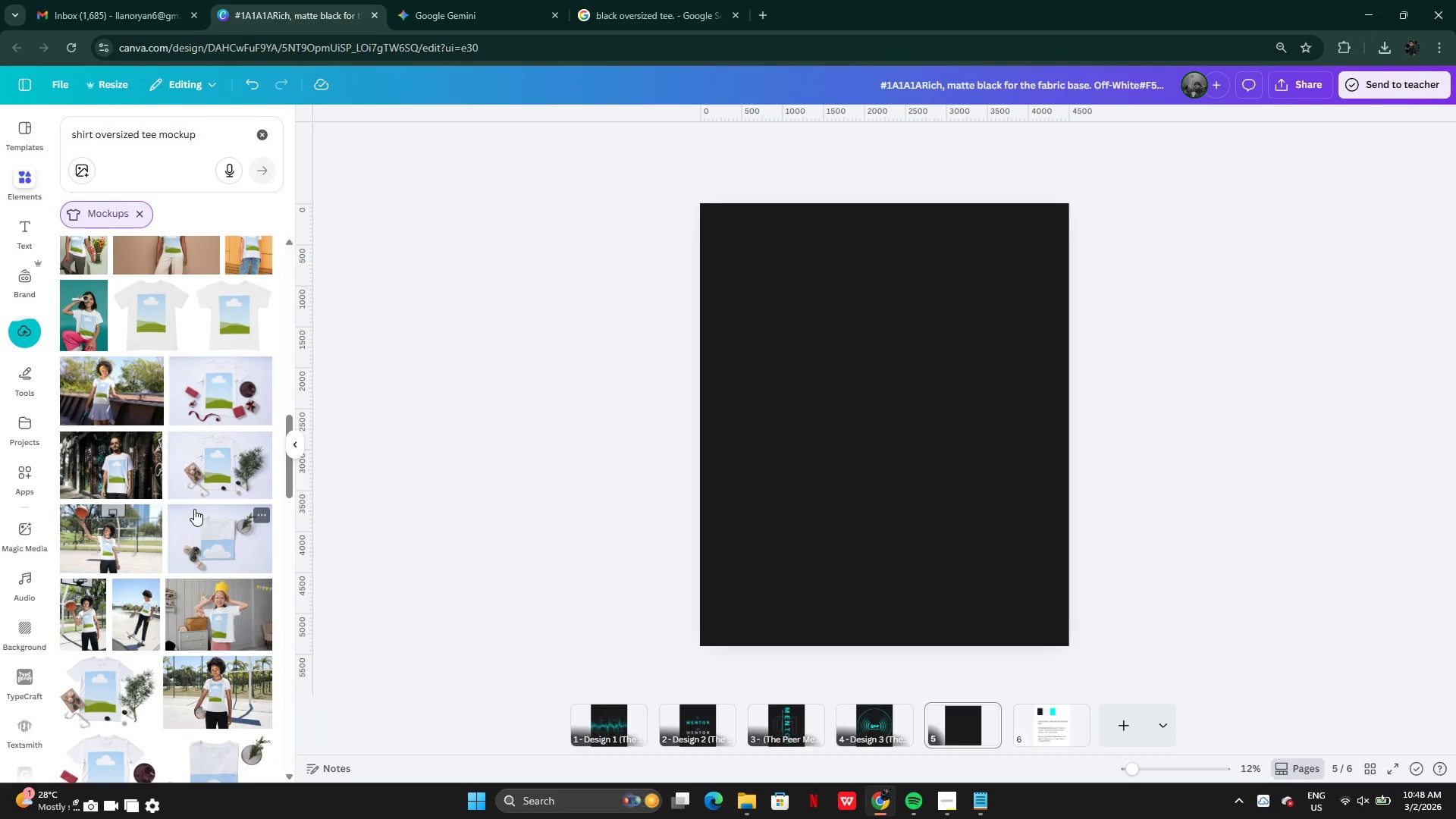 
left_click([118, 567])
 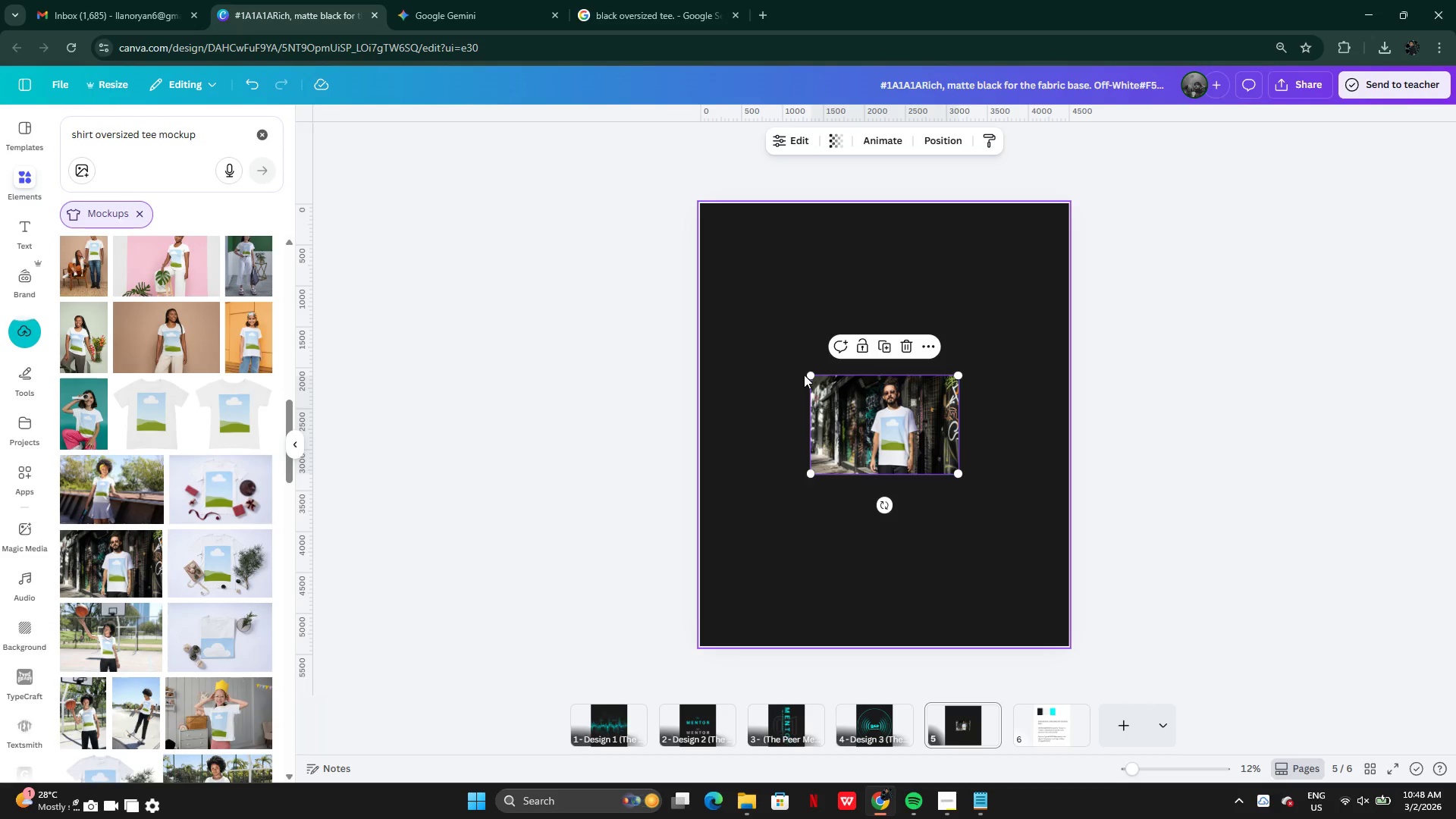 
left_click_drag(start_coordinate=[810, 375], to_coordinate=[457, 347])
 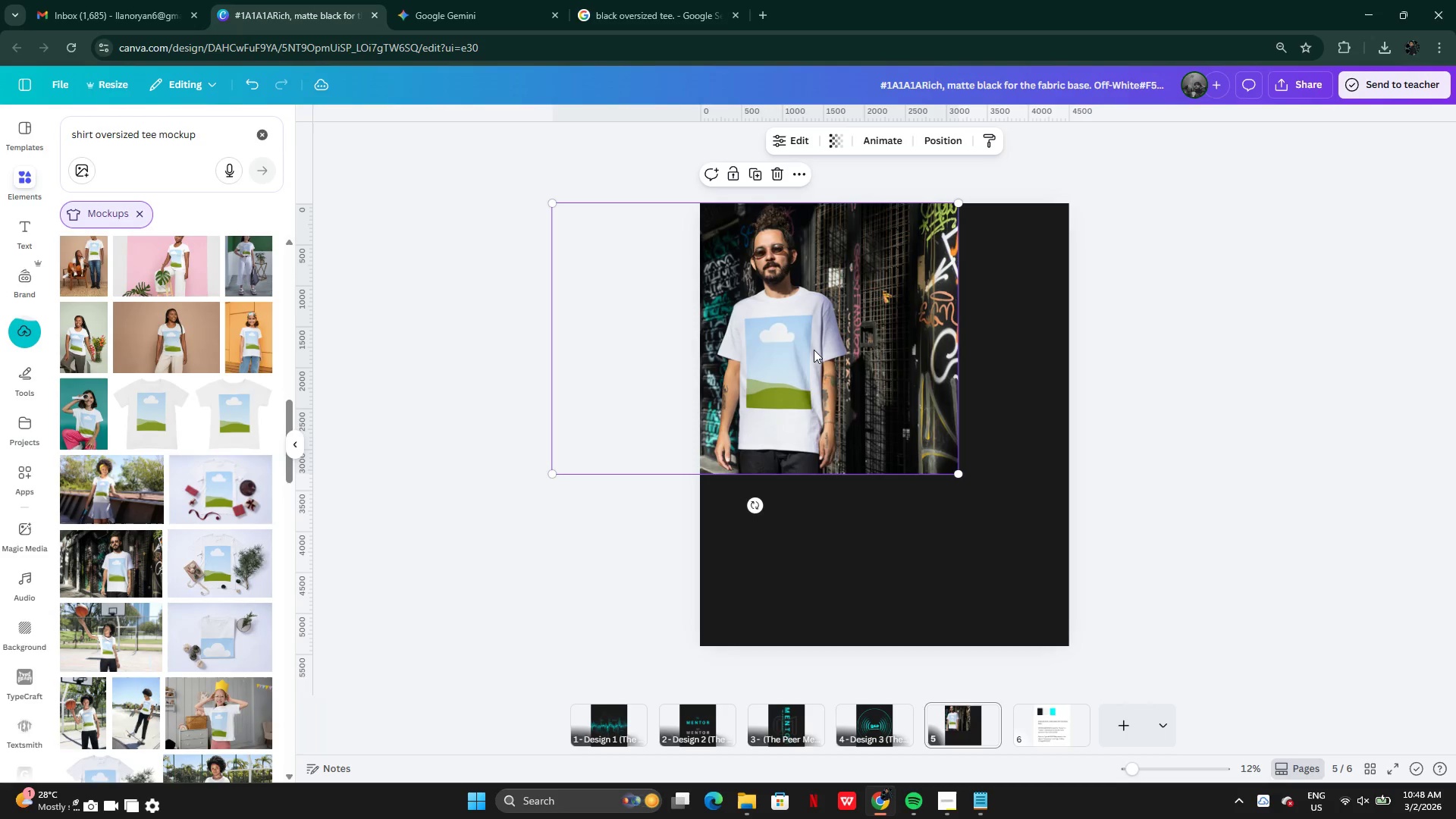 
left_click_drag(start_coordinate=[814, 350], to_coordinate=[911, 406])
 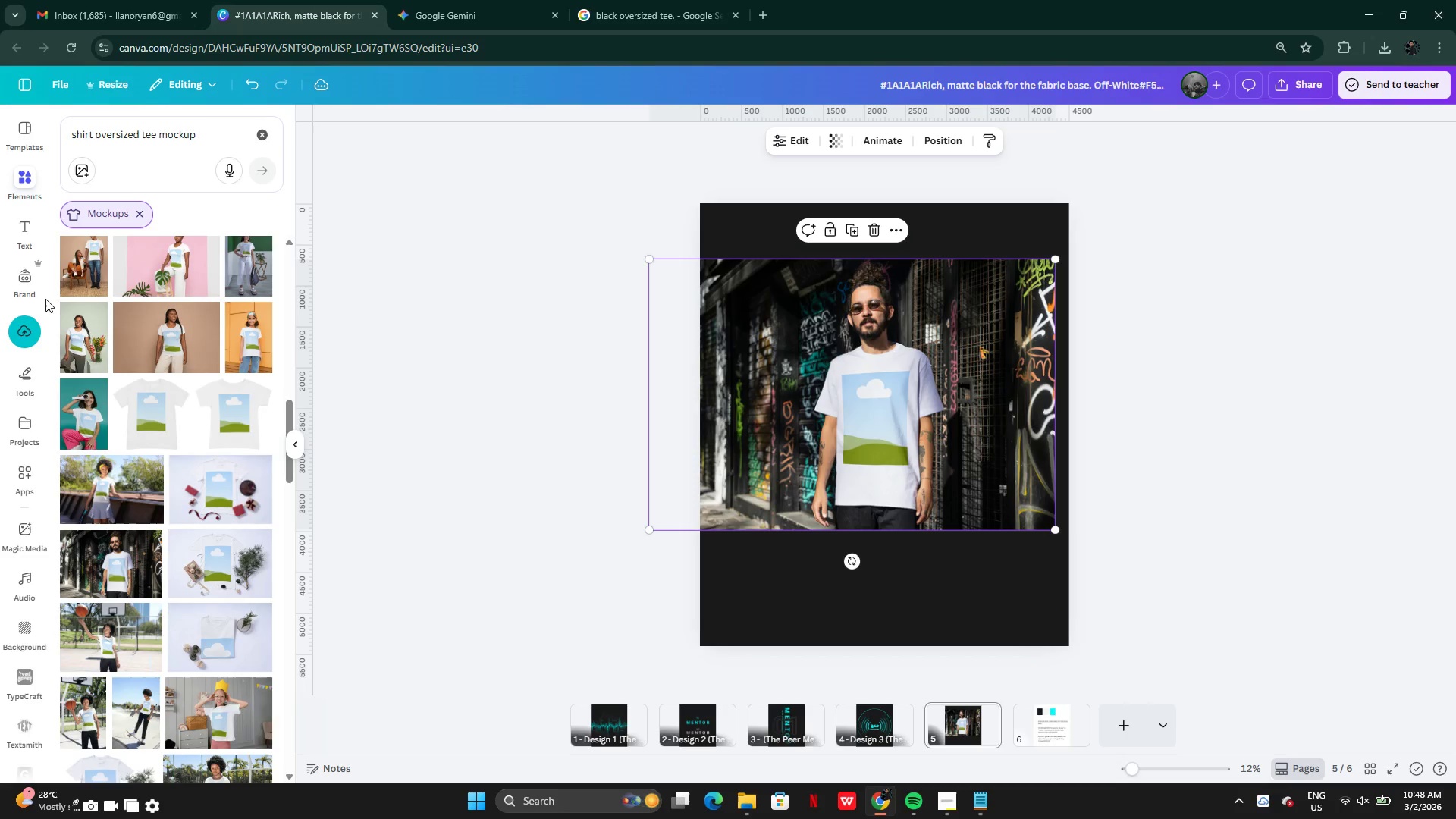 
left_click([23, 327])
 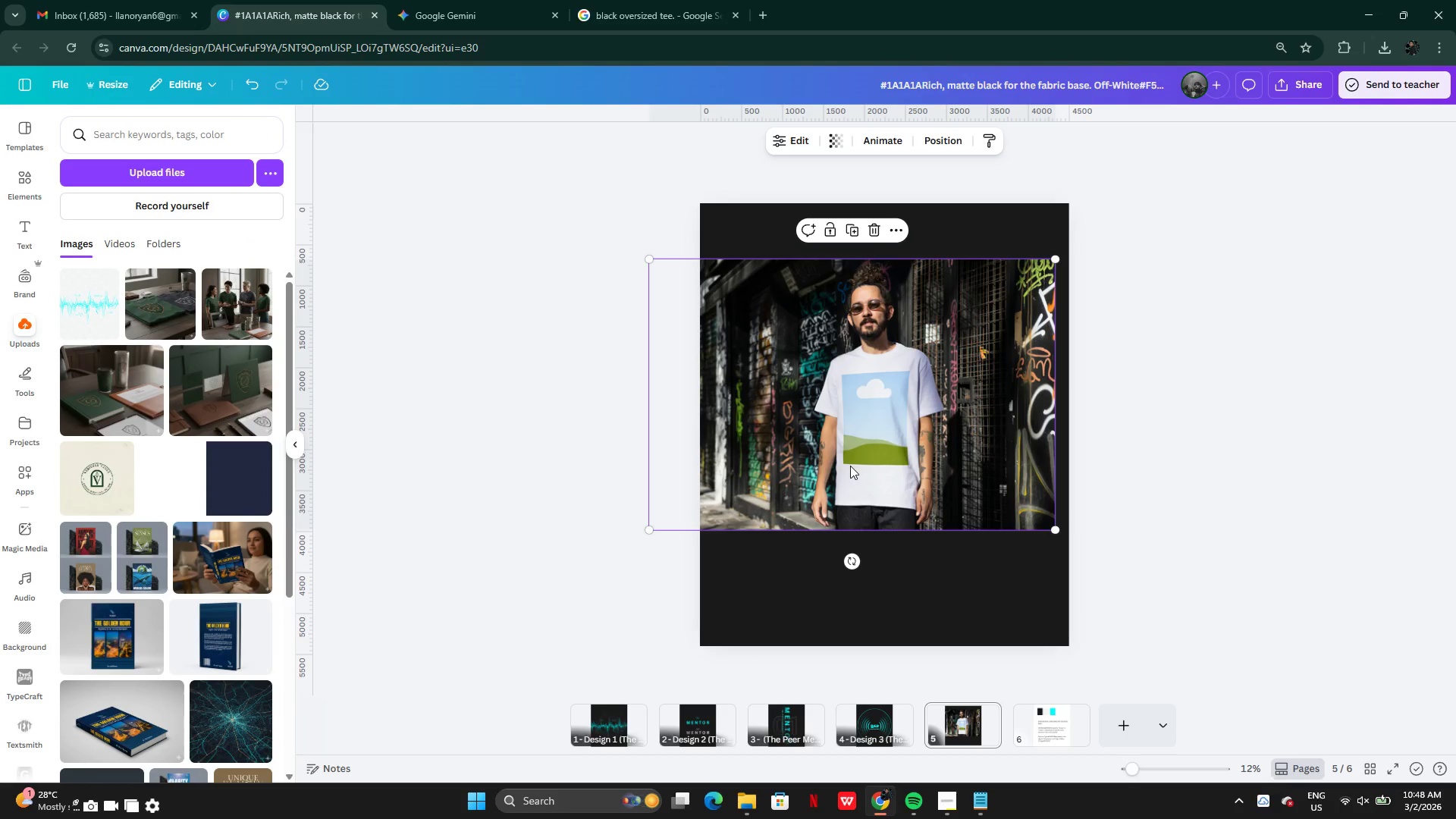 
wait(6.0)
 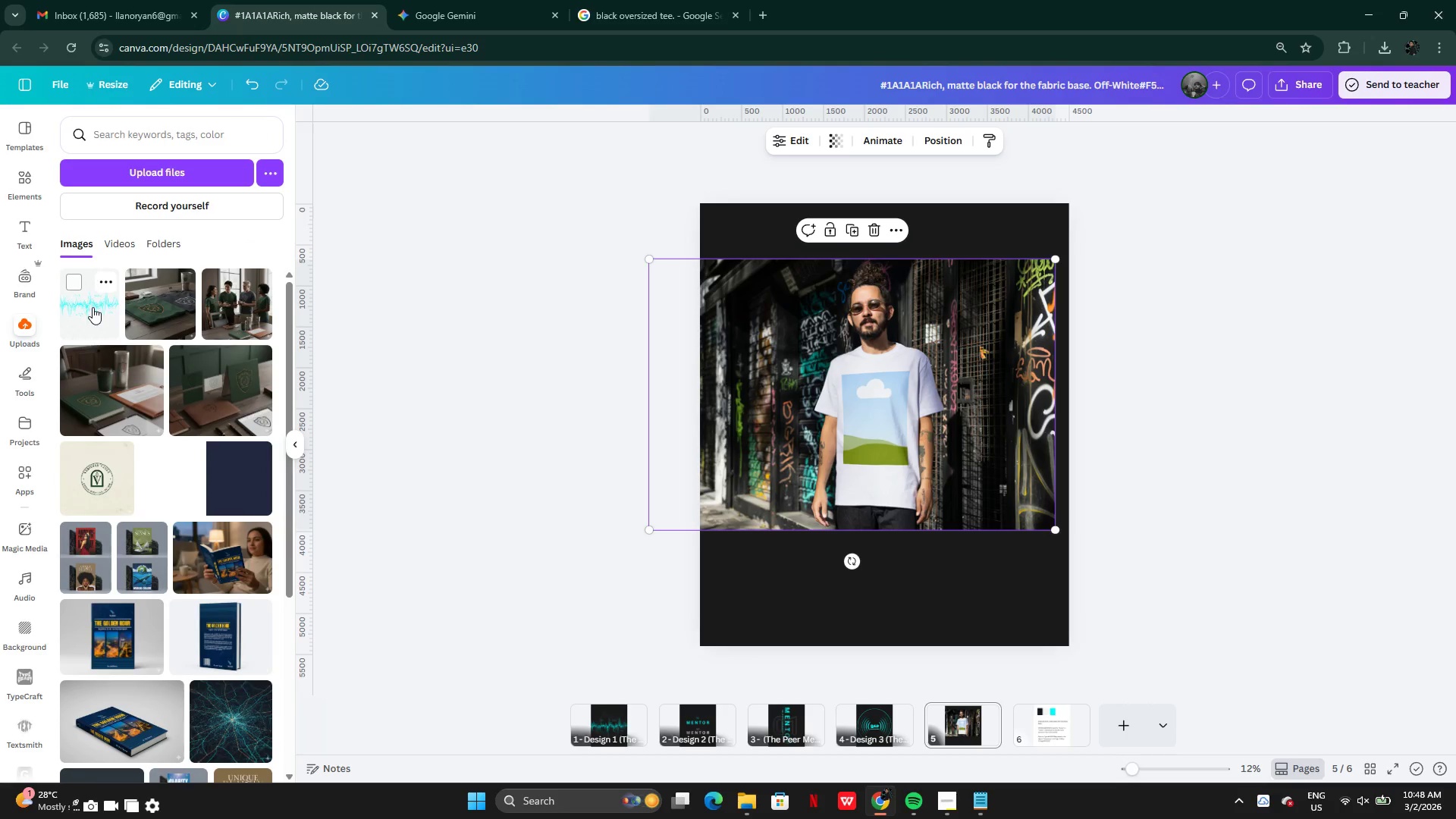 
mouse_move([114, 314])
 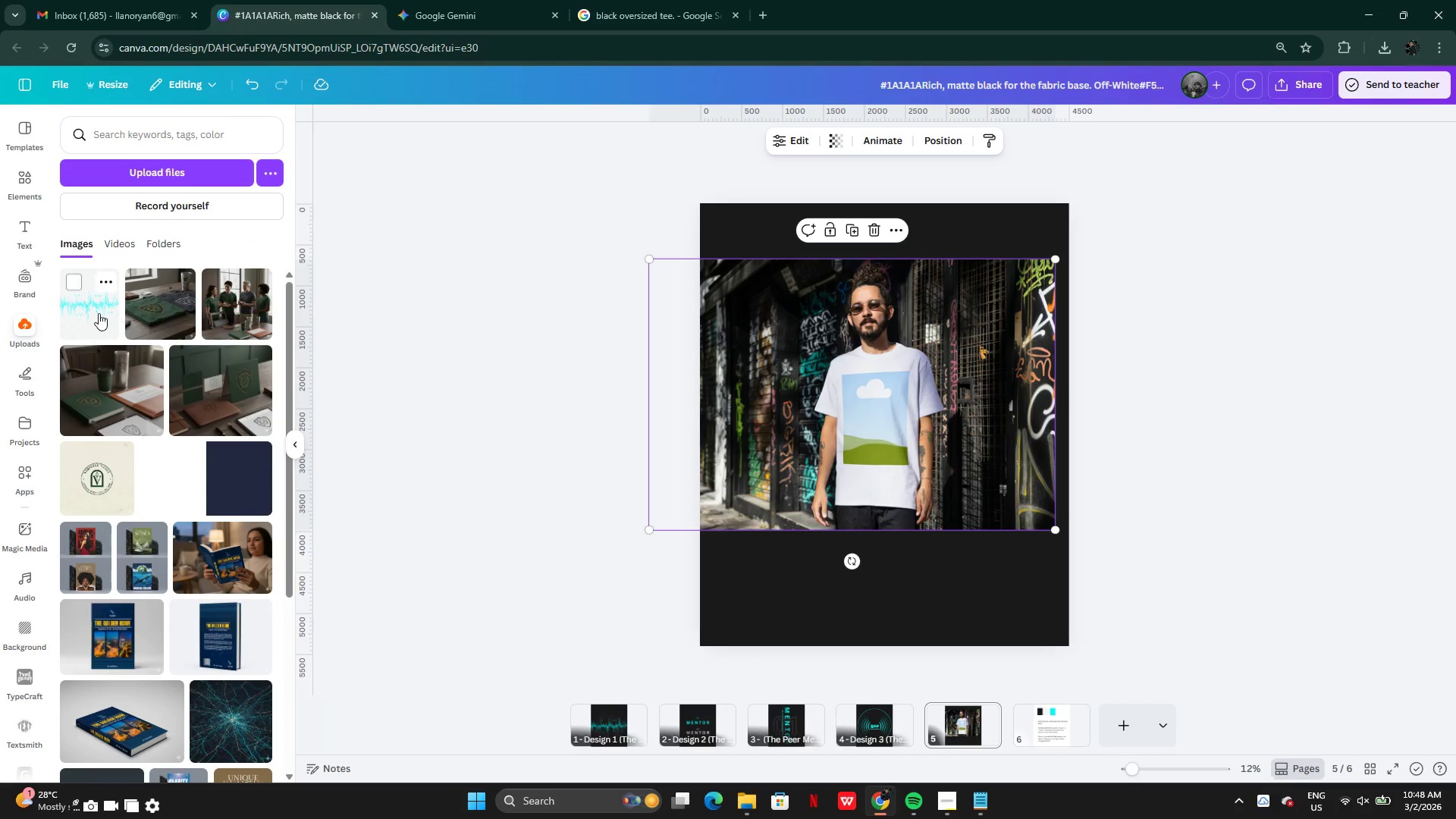 
left_click([99, 313])
 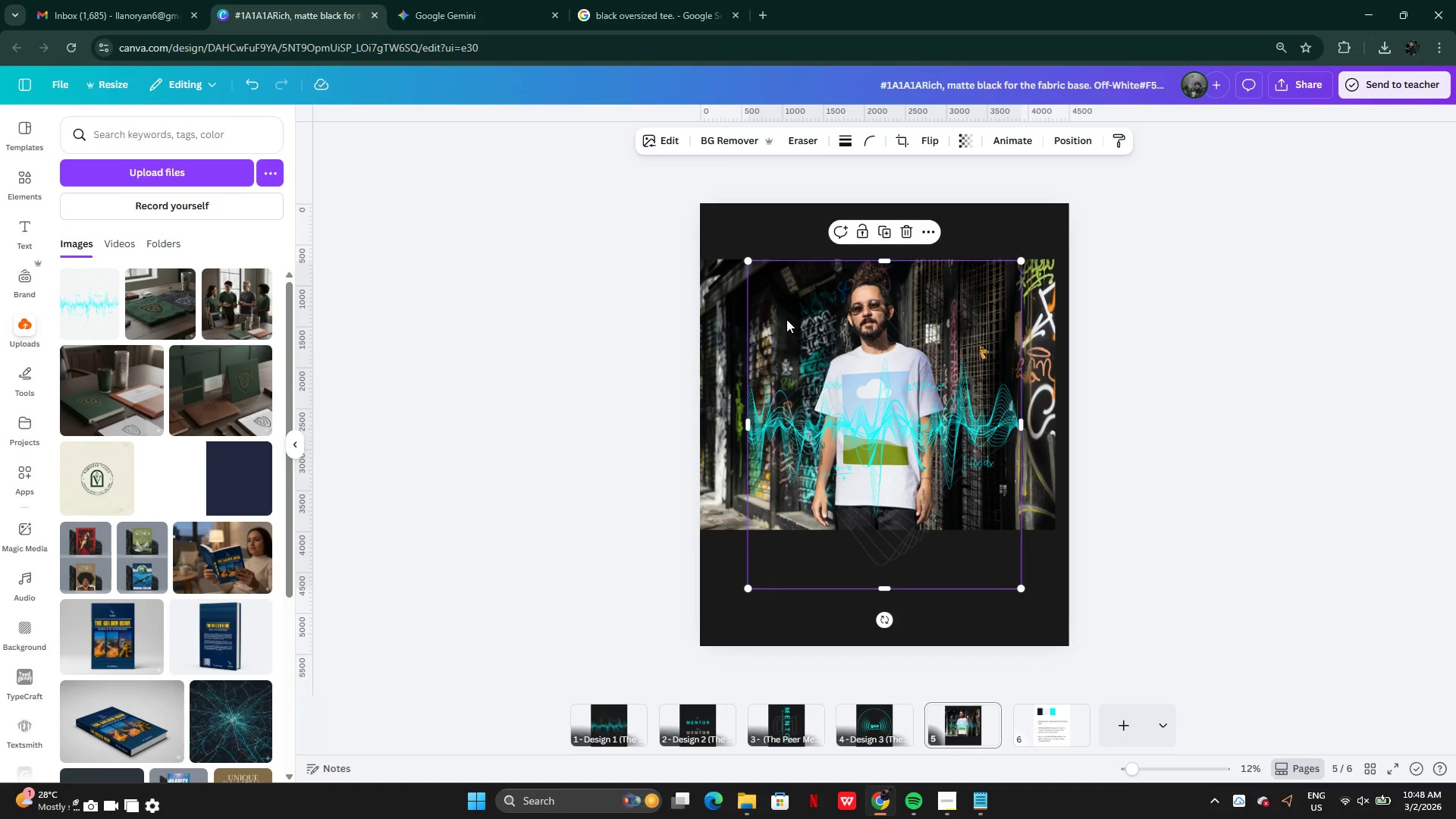 
left_click_drag(start_coordinate=[873, 413], to_coordinate=[875, 421])
 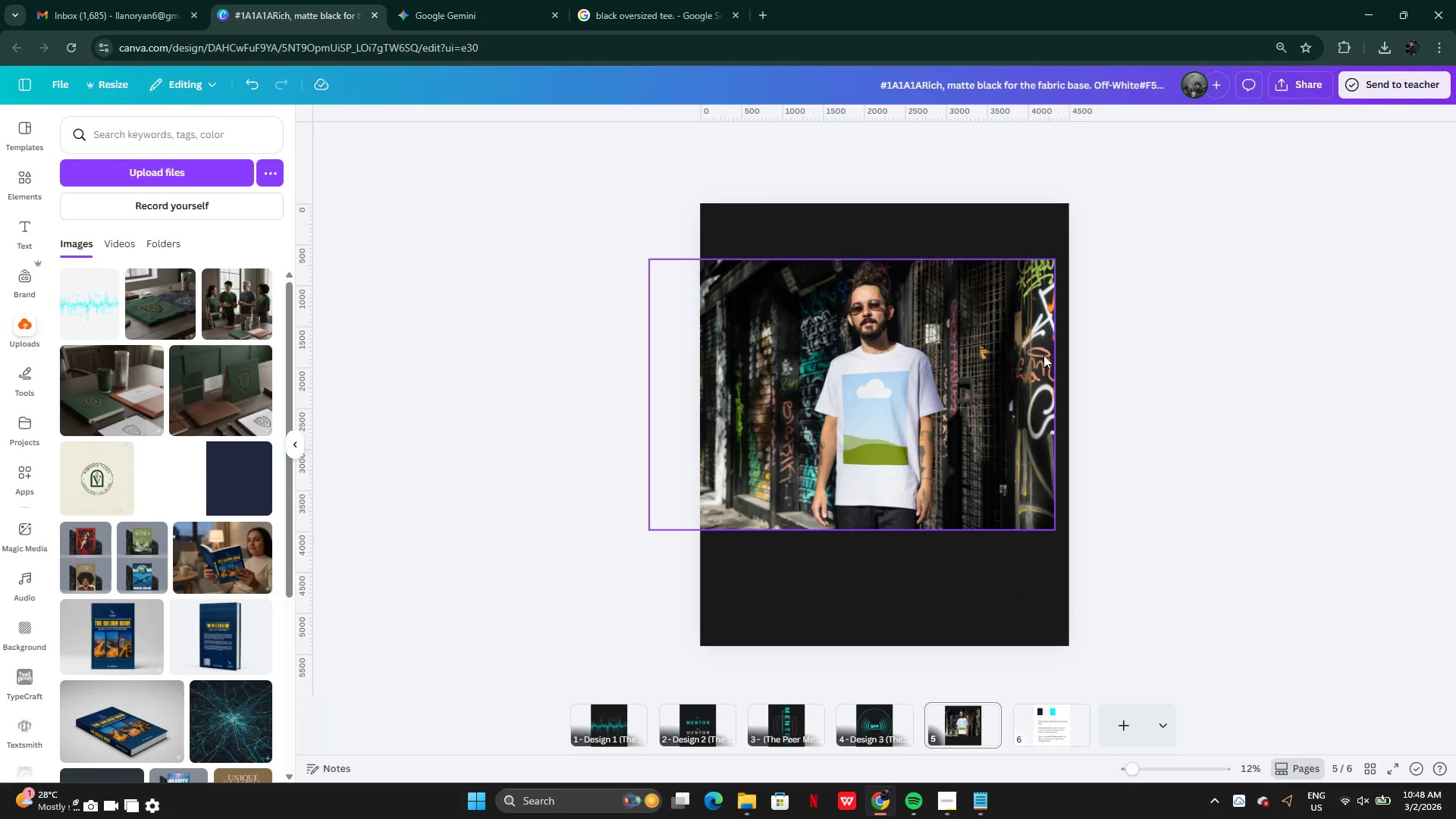 
left_click([1034, 268])
 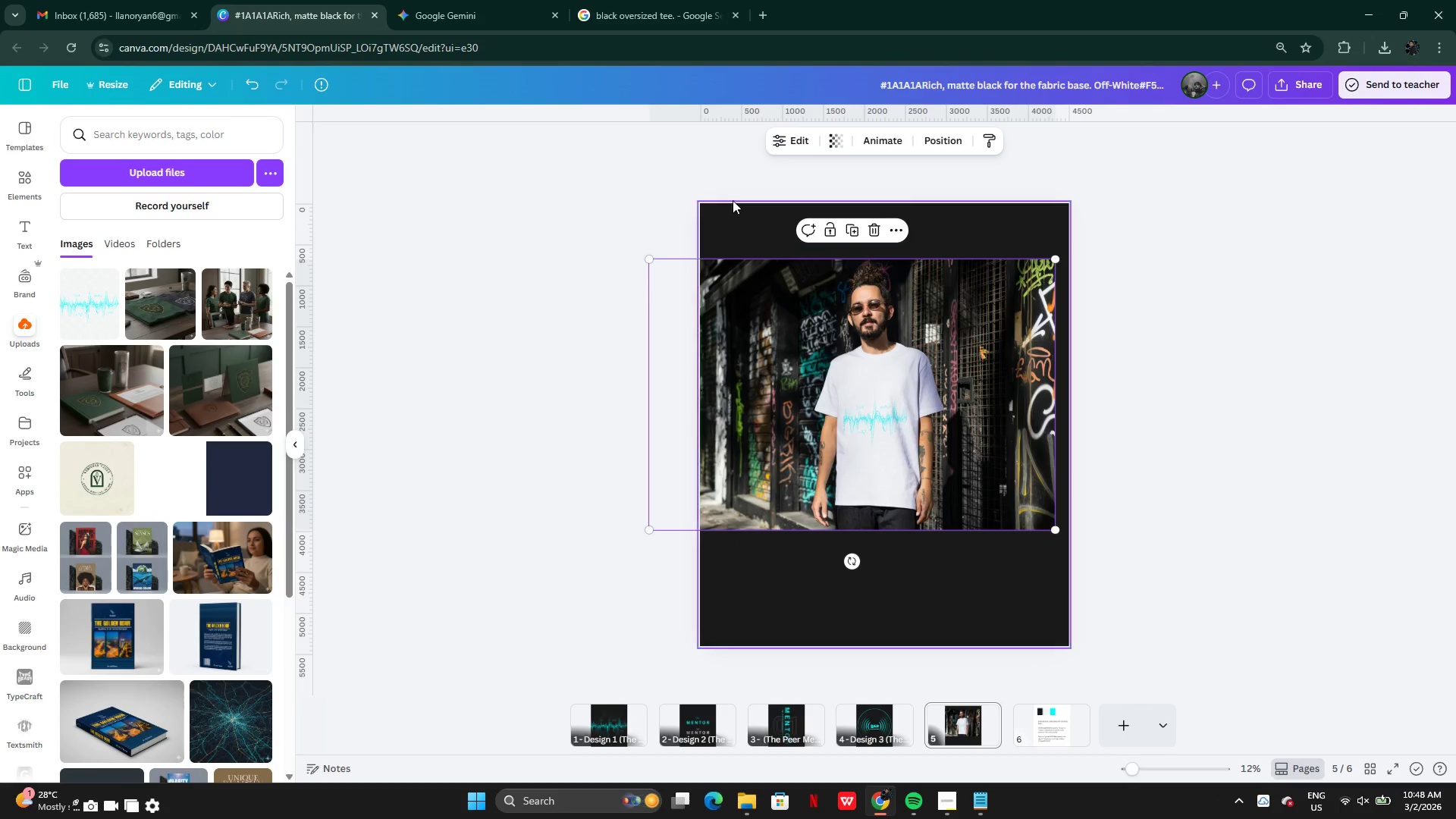 
left_click([773, 141])
 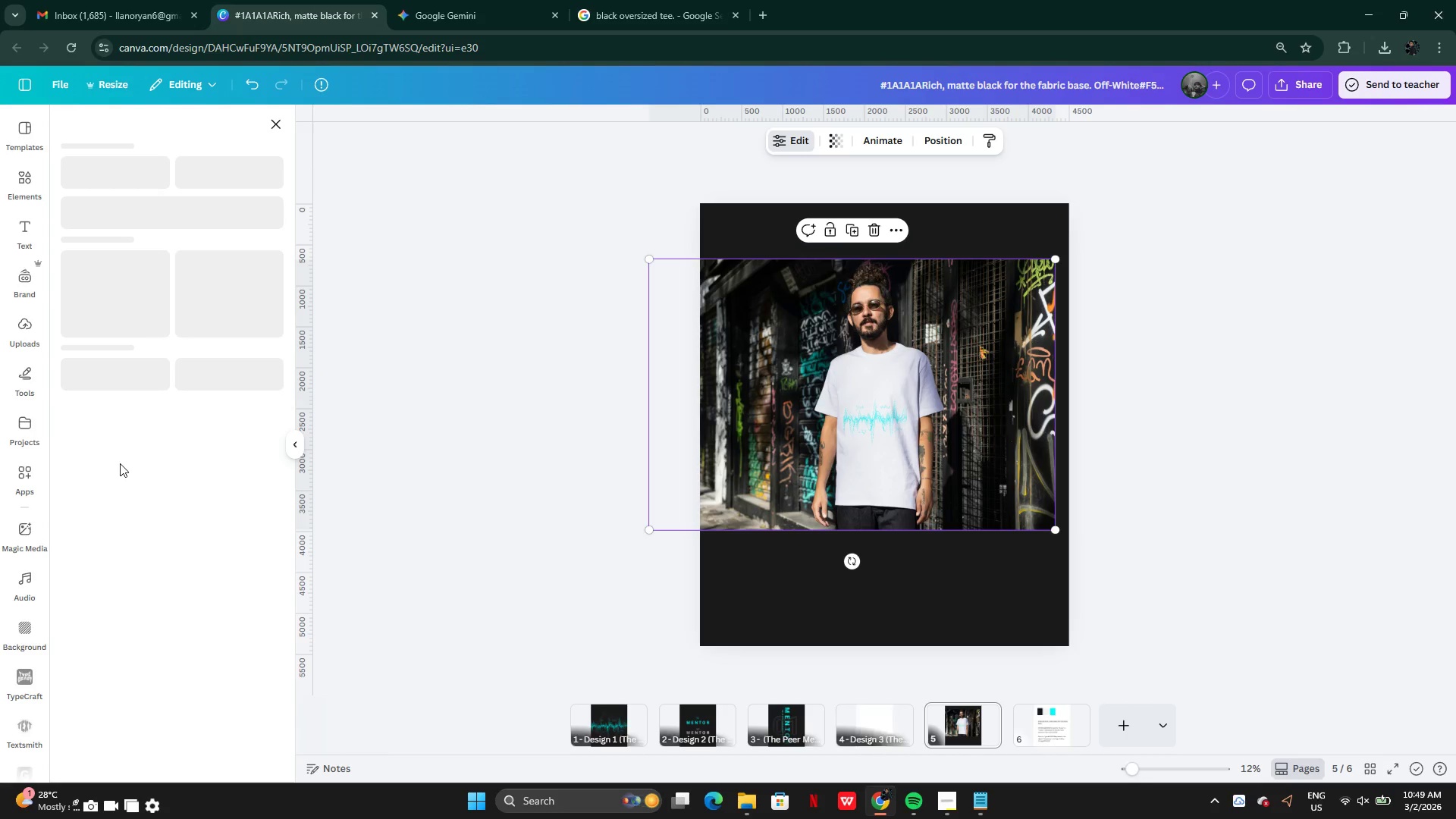 
wait(16.17)
 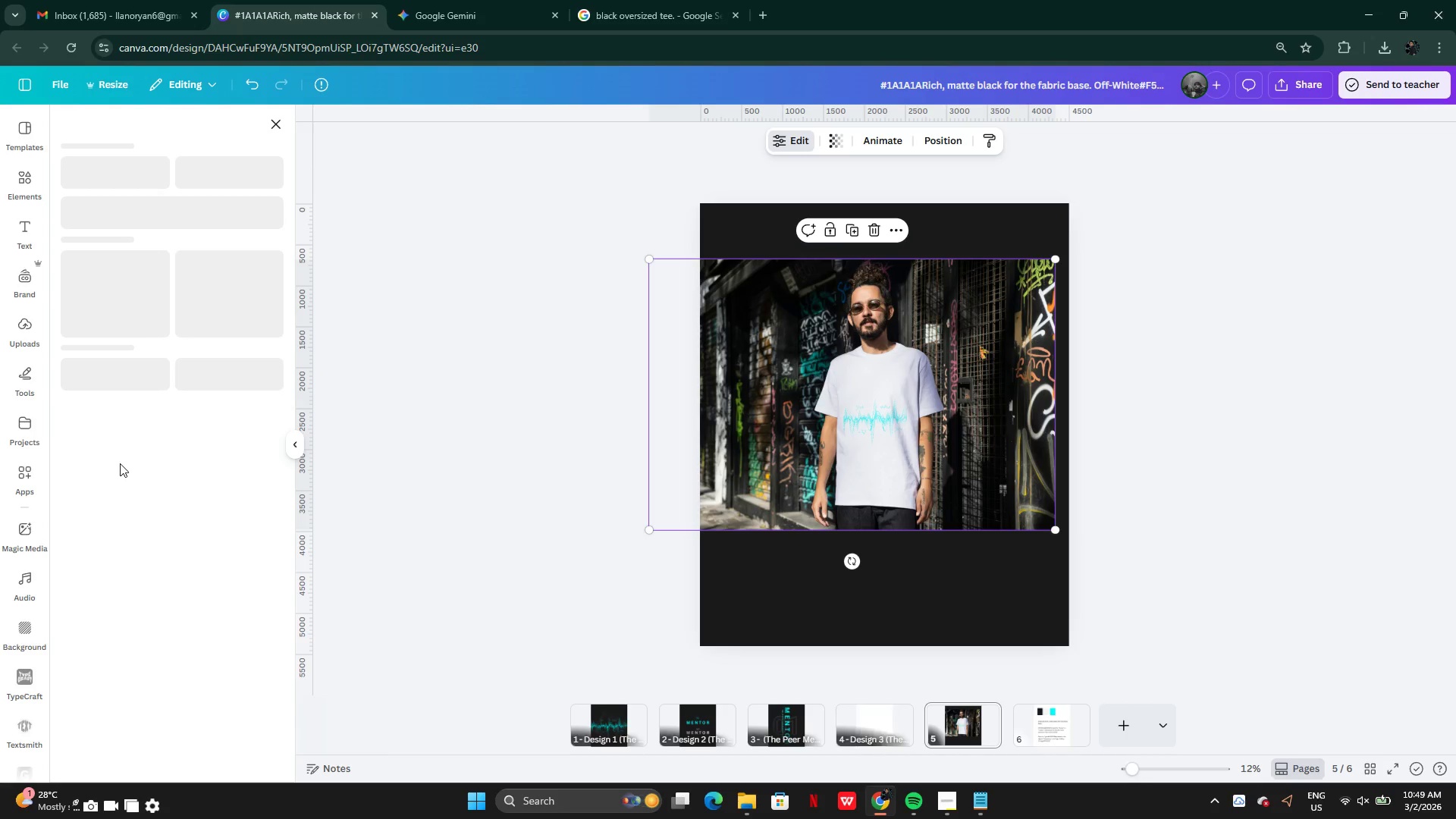 
left_click([276, 457])
 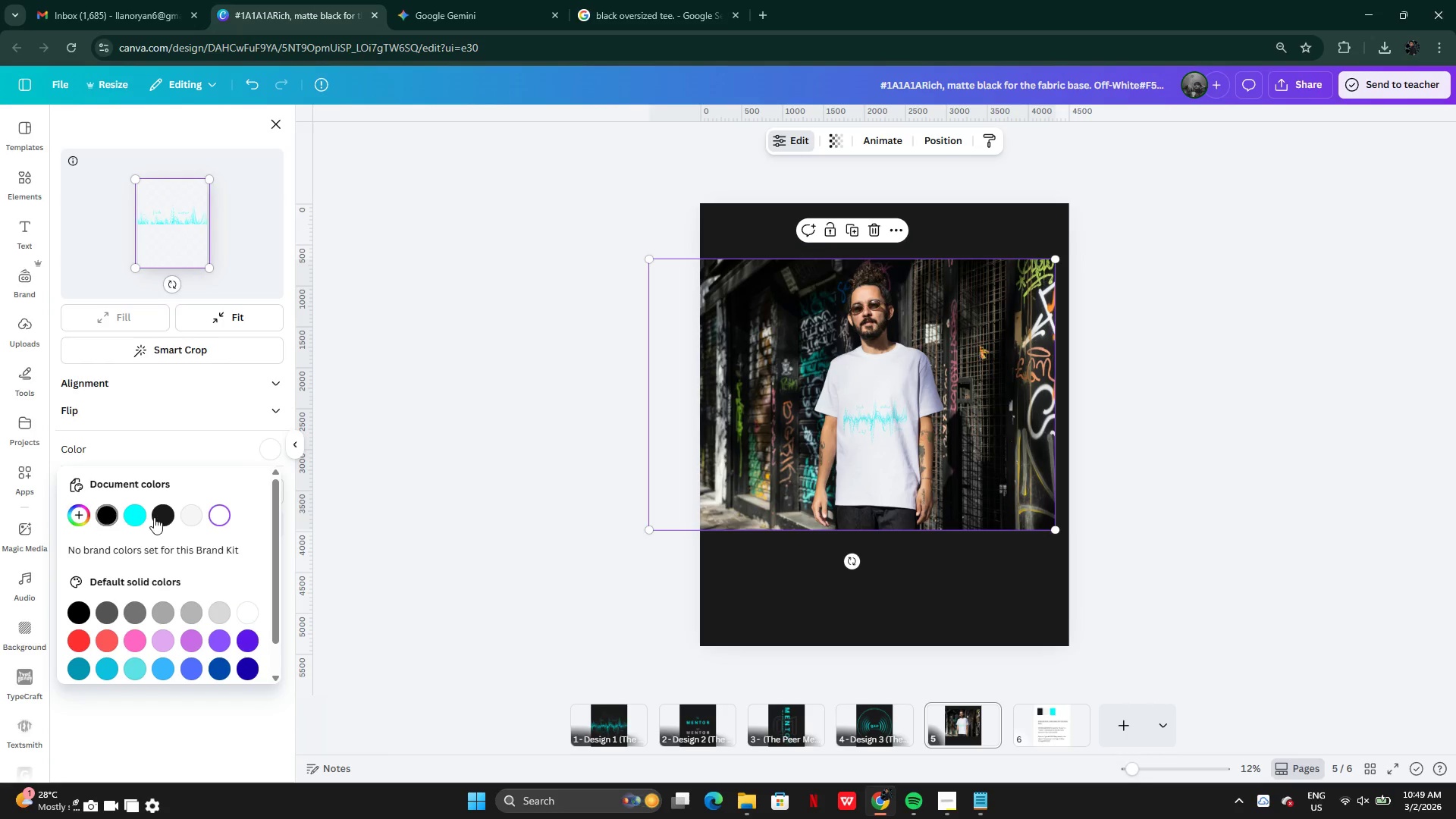 
left_click([168, 517])
 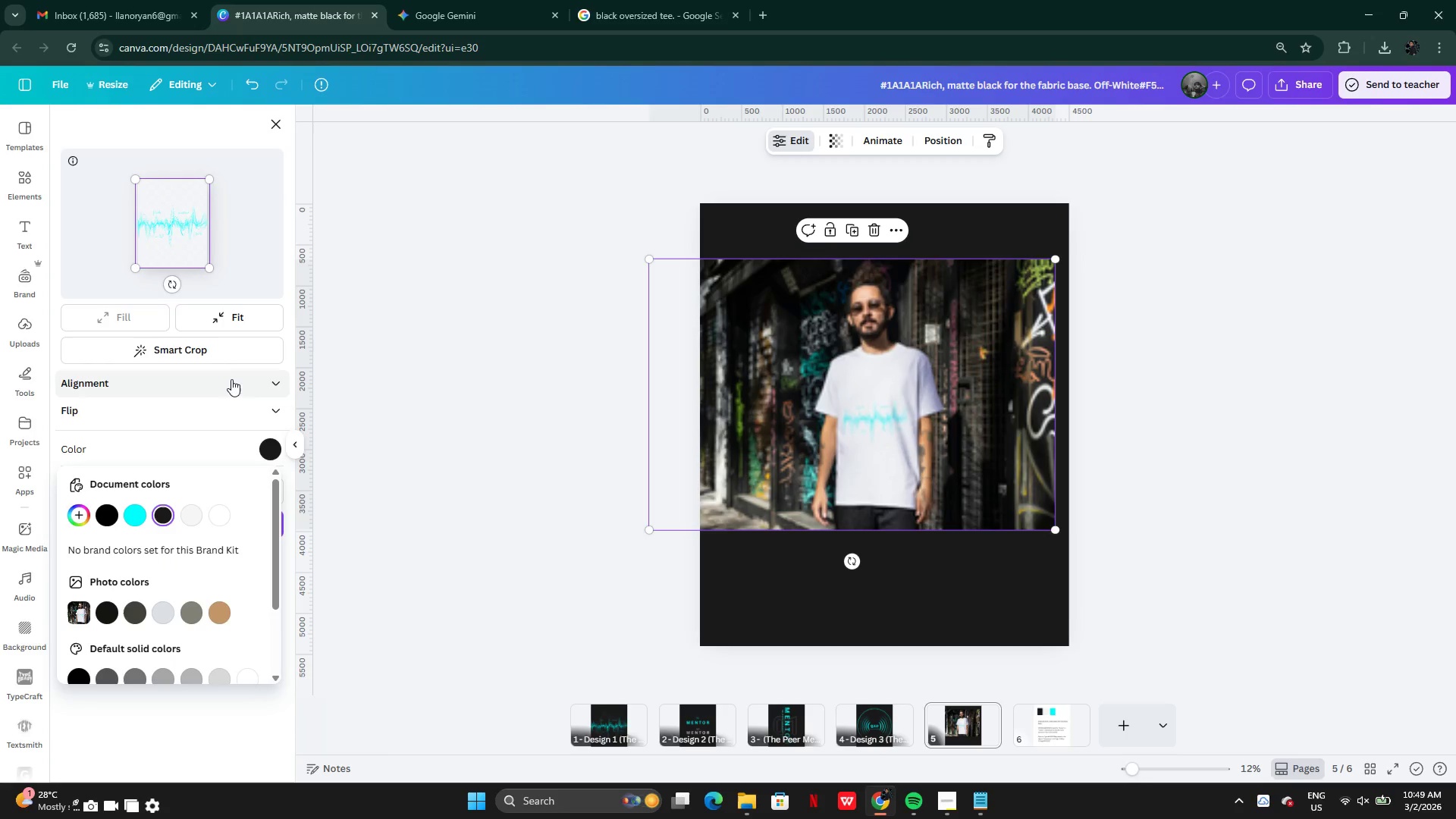 
left_click([232, 322])
 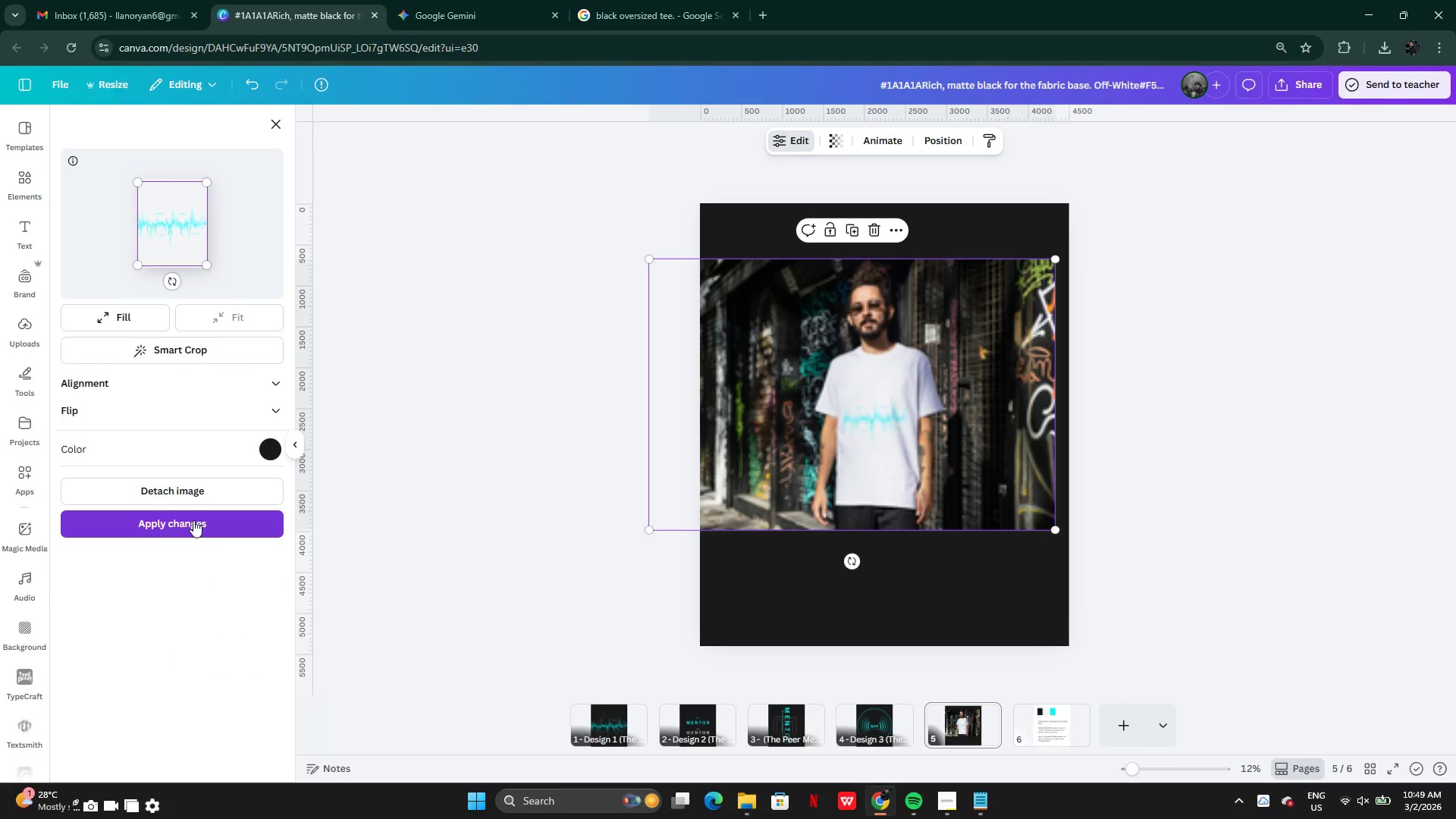 
left_click([193, 520])
 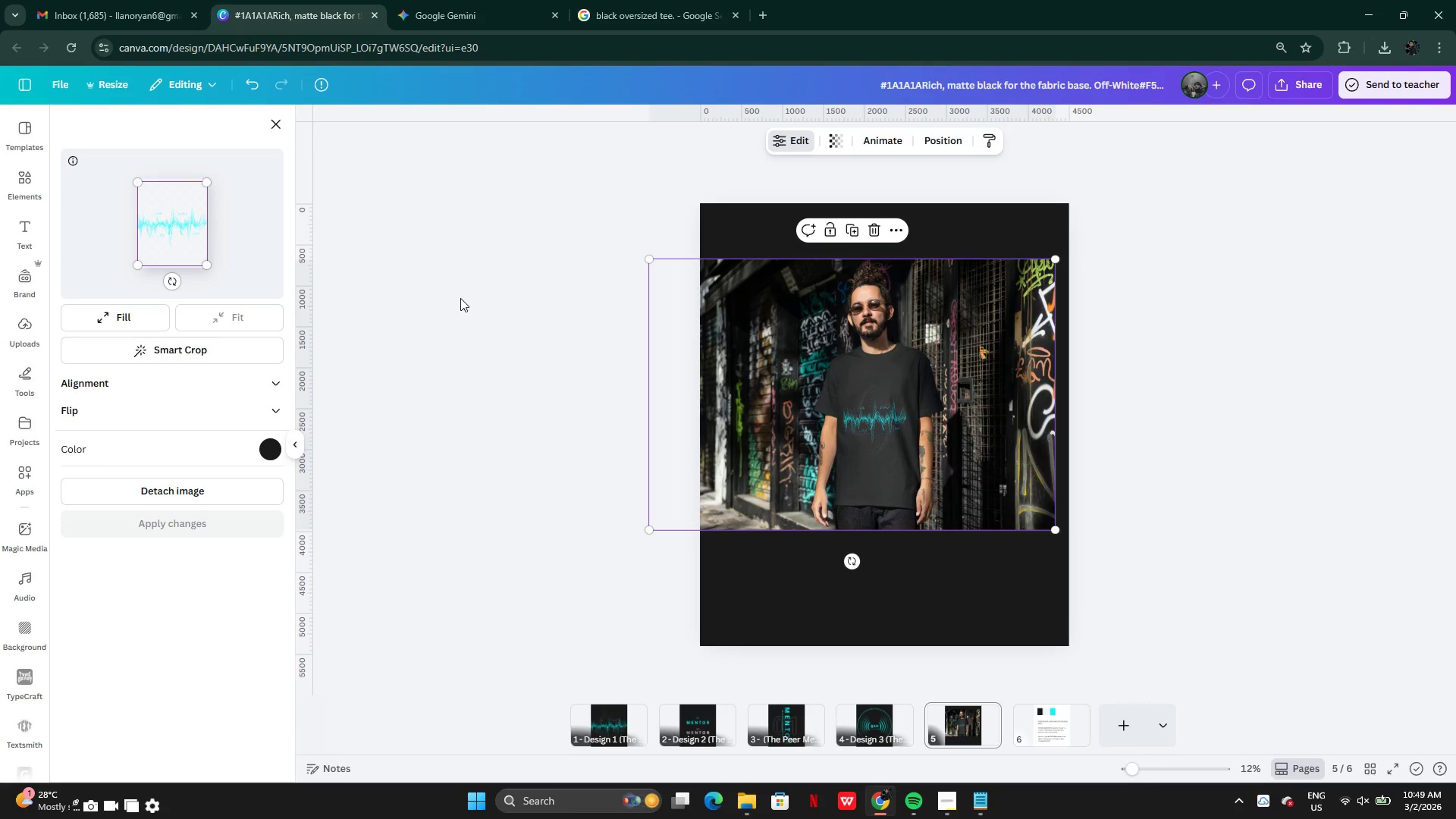 
wait(6.12)
 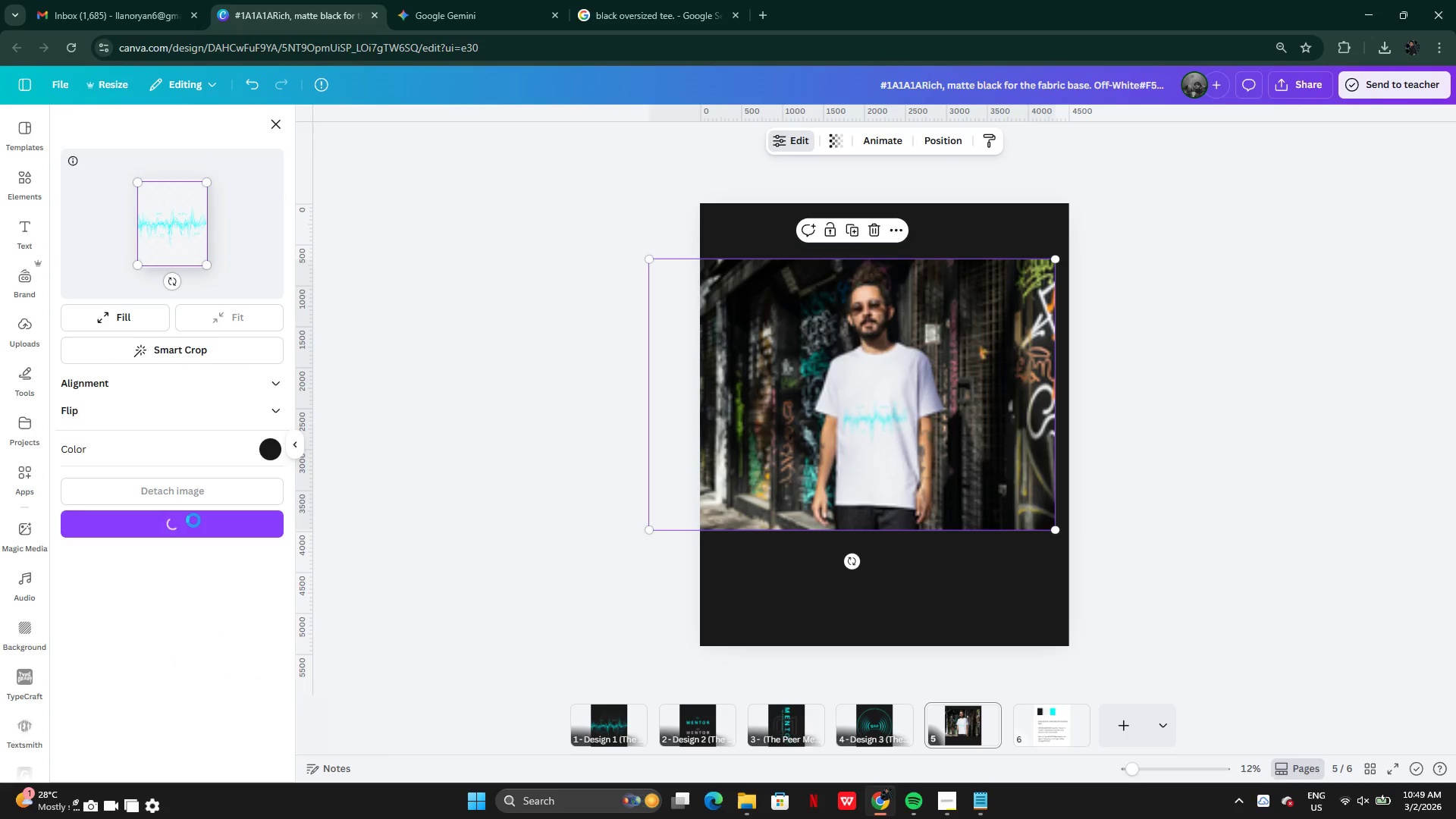 
left_click_drag(start_coordinate=[649, 260], to_coordinate=[459, 210])
 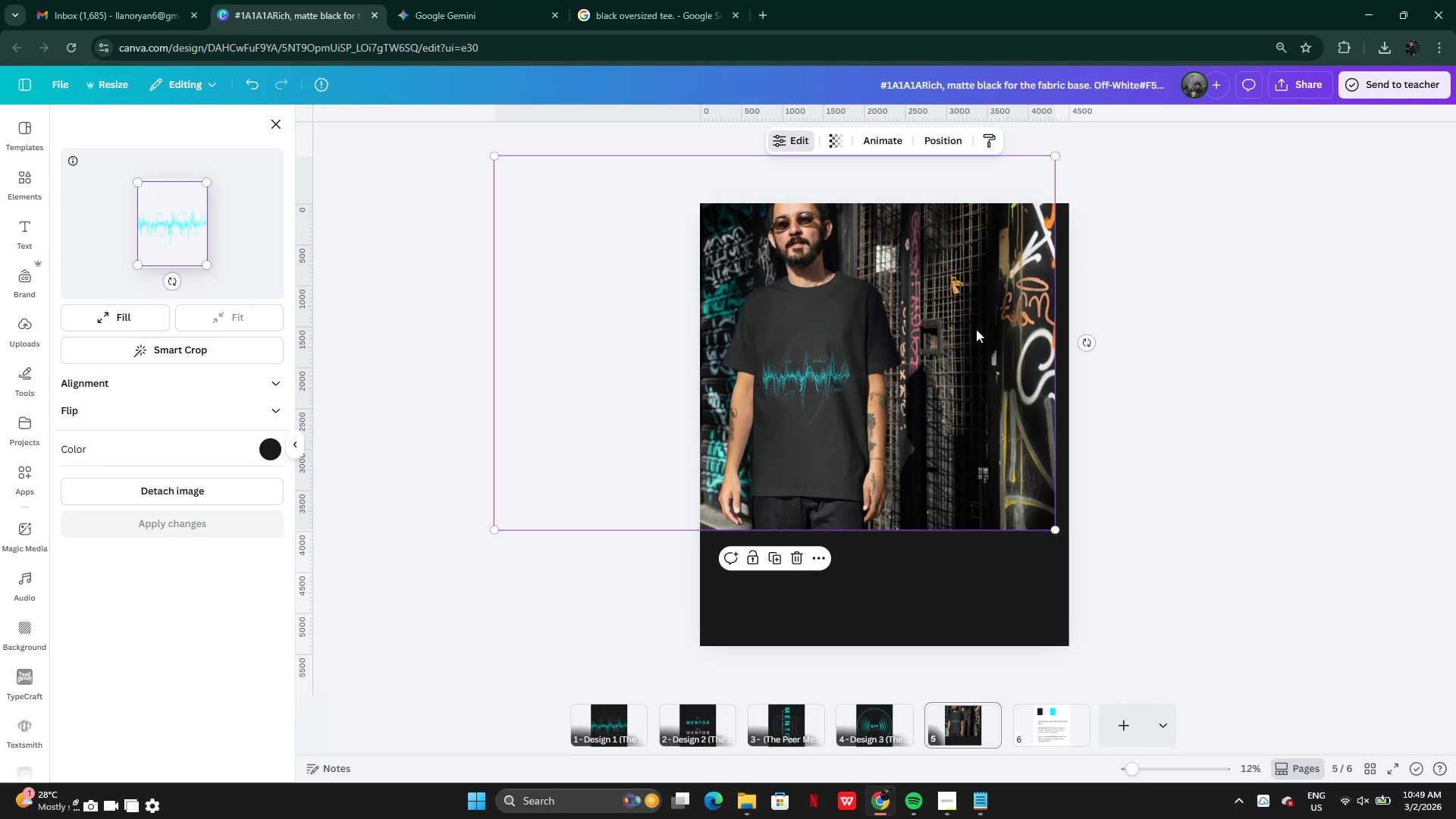 
left_click_drag(start_coordinate=[976, 329], to_coordinate=[1046, 409])
 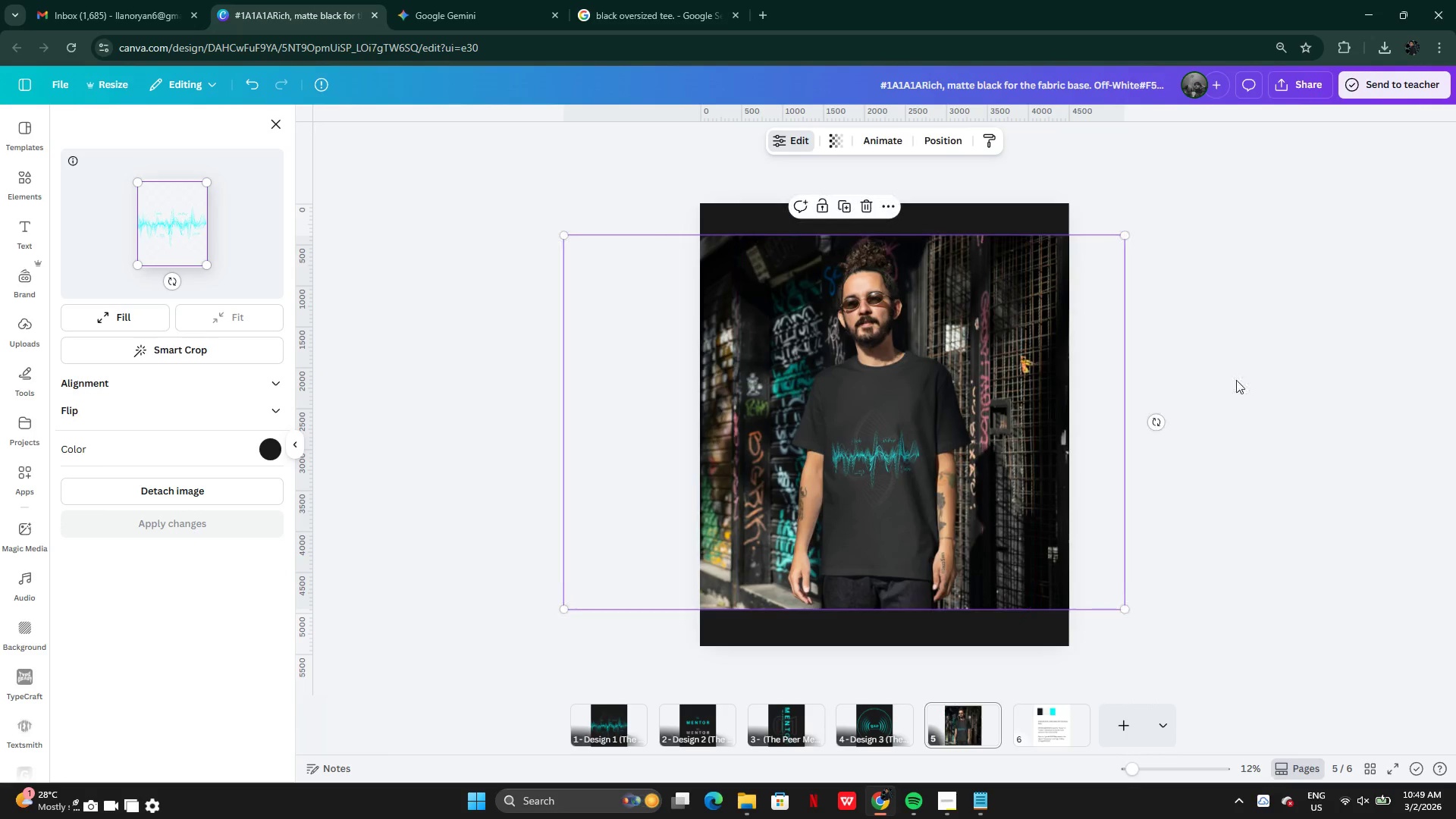 
left_click([1236, 380])
 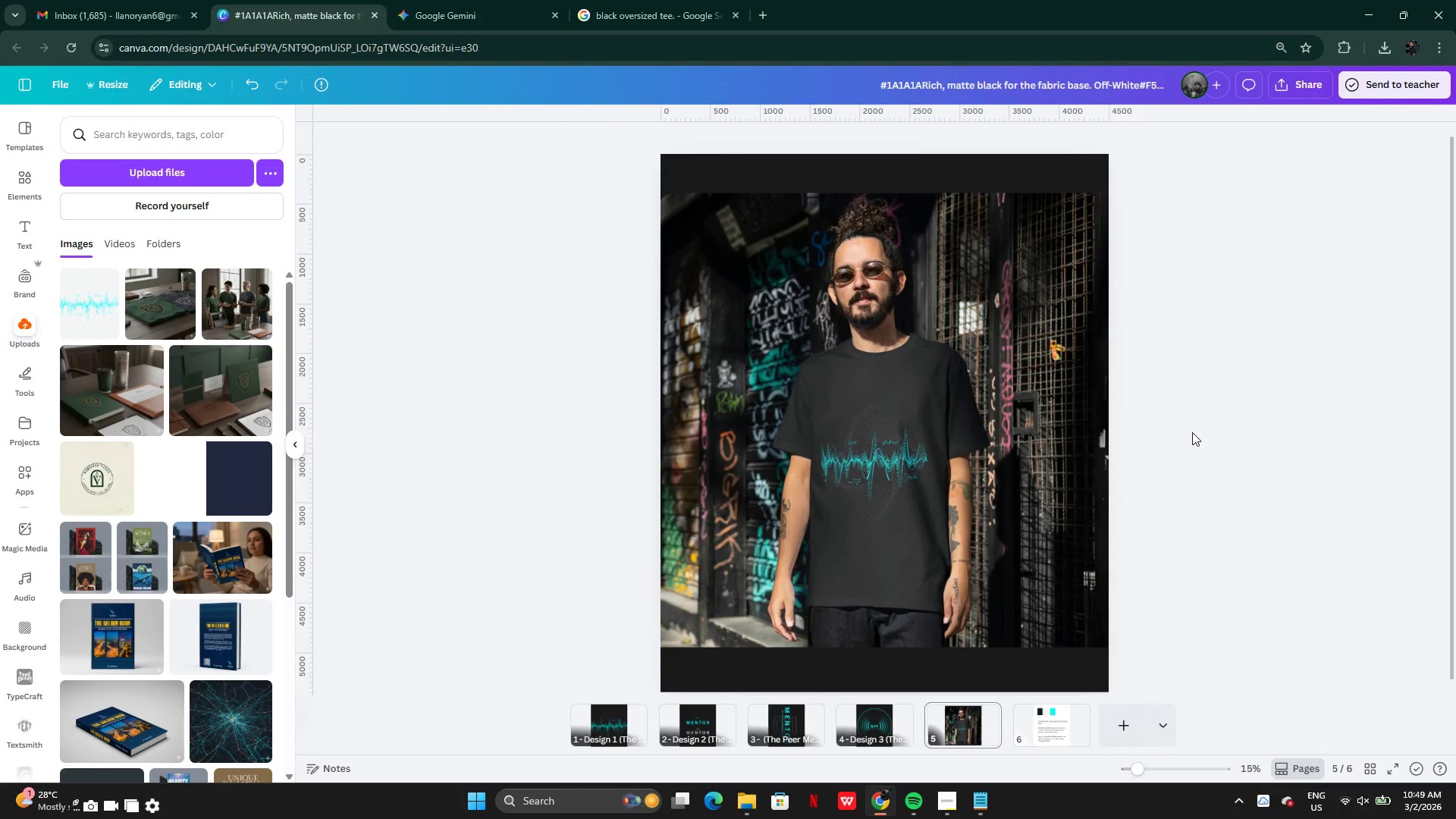 
wait(13.12)
 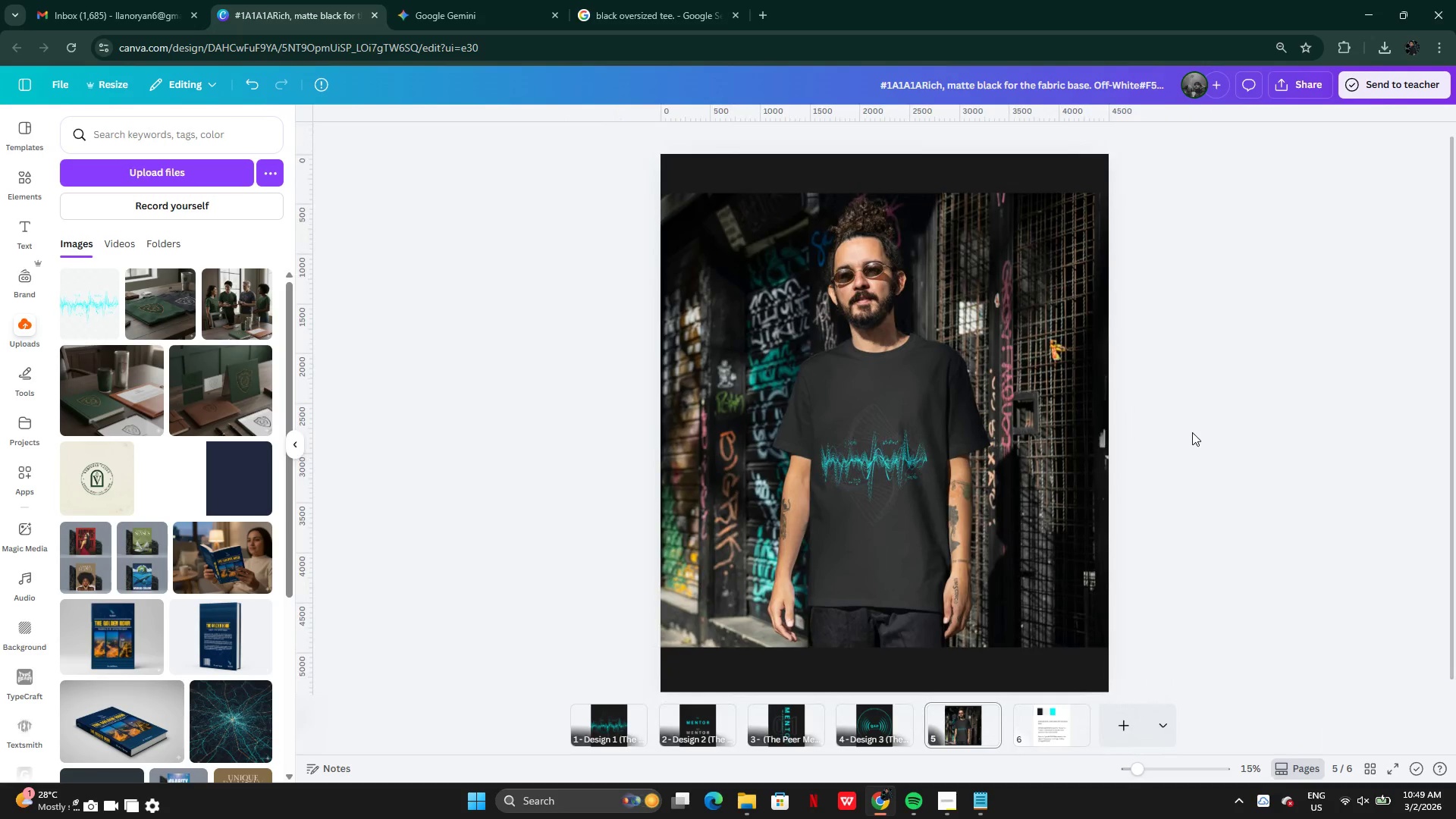 
left_click([1033, 723])
 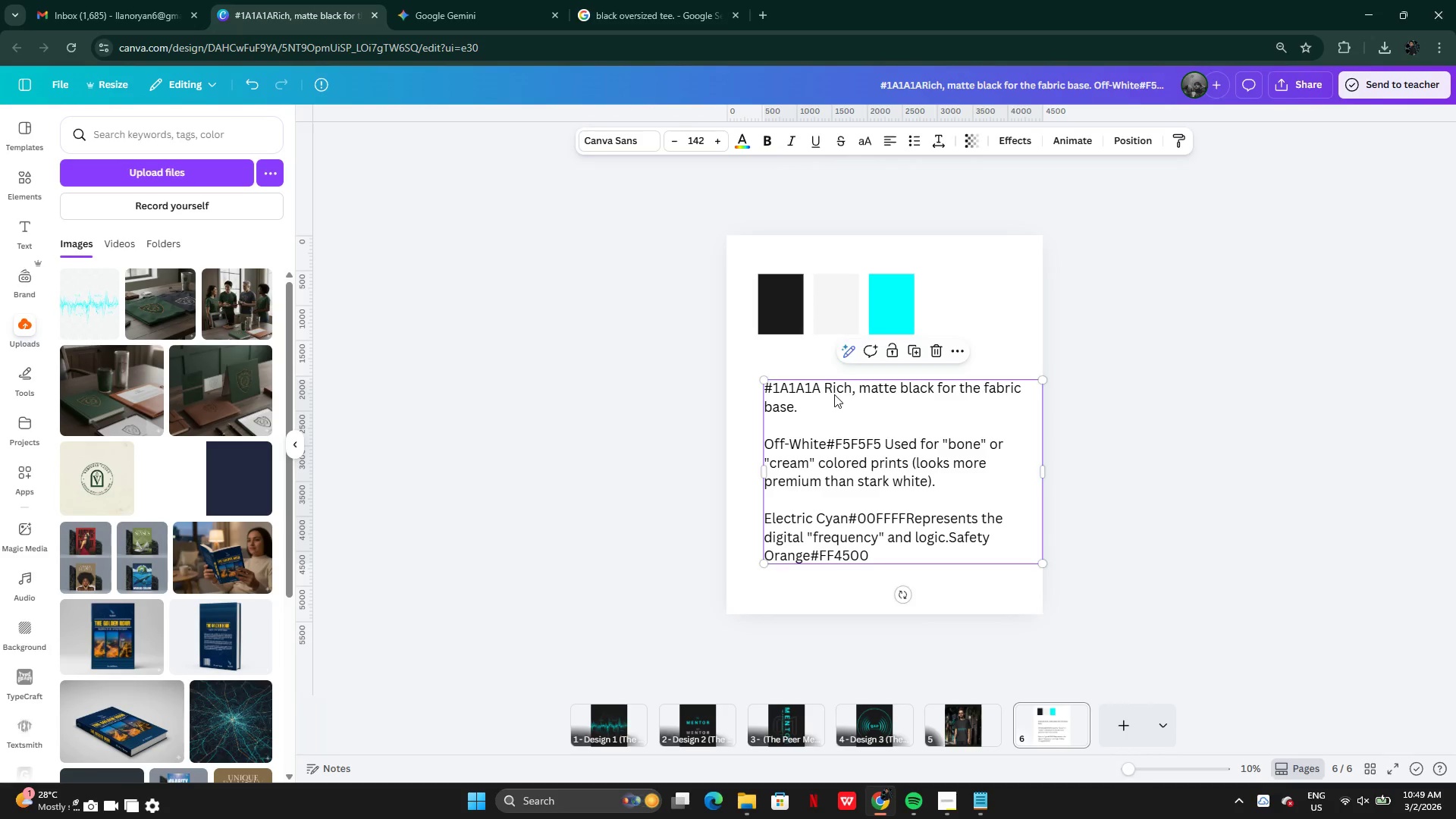 
left_click_drag(start_coordinate=[827, 386], to_coordinate=[844, 408])
 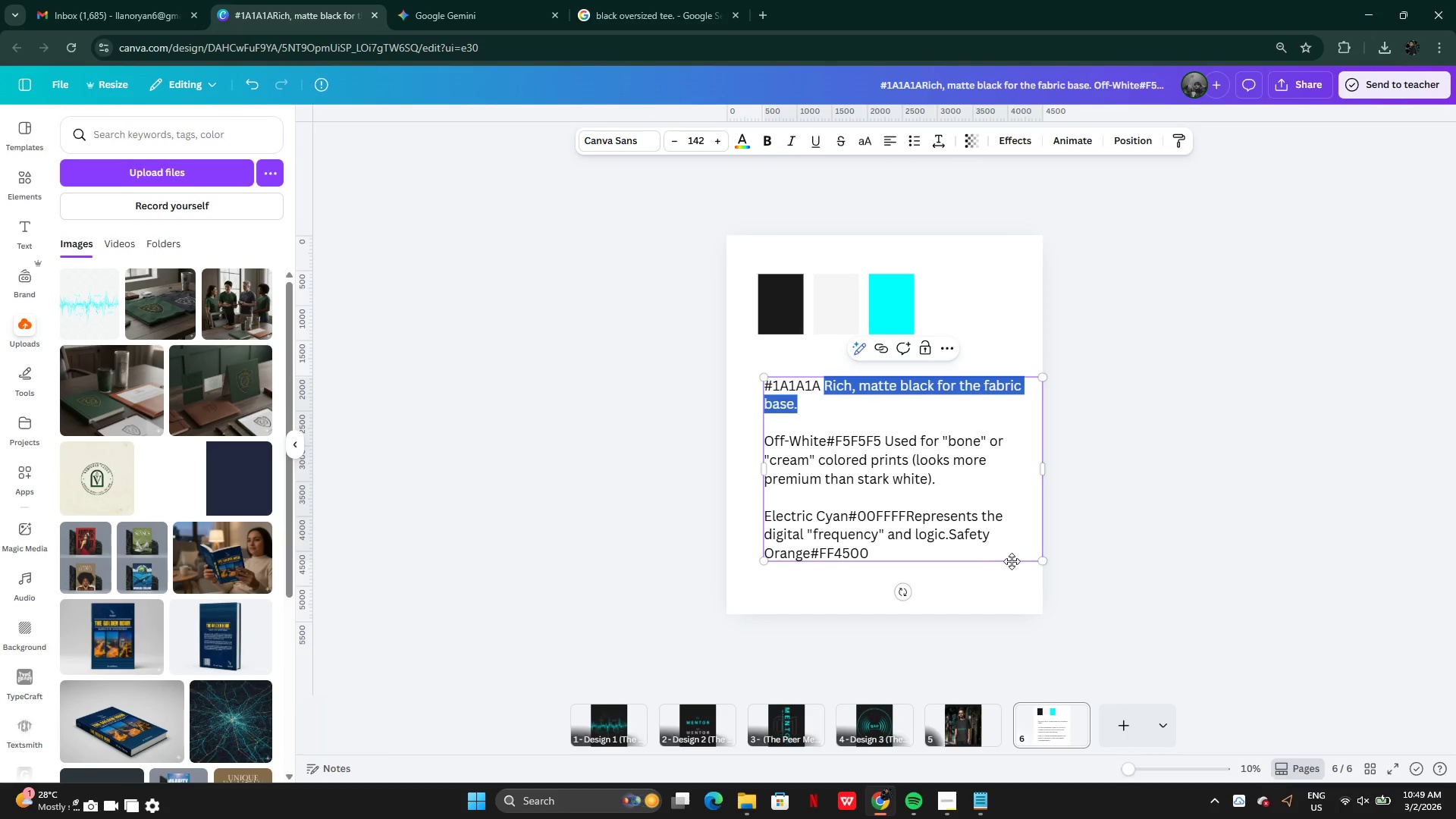 
left_click_drag(start_coordinate=[1042, 561], to_coordinate=[921, 475])
 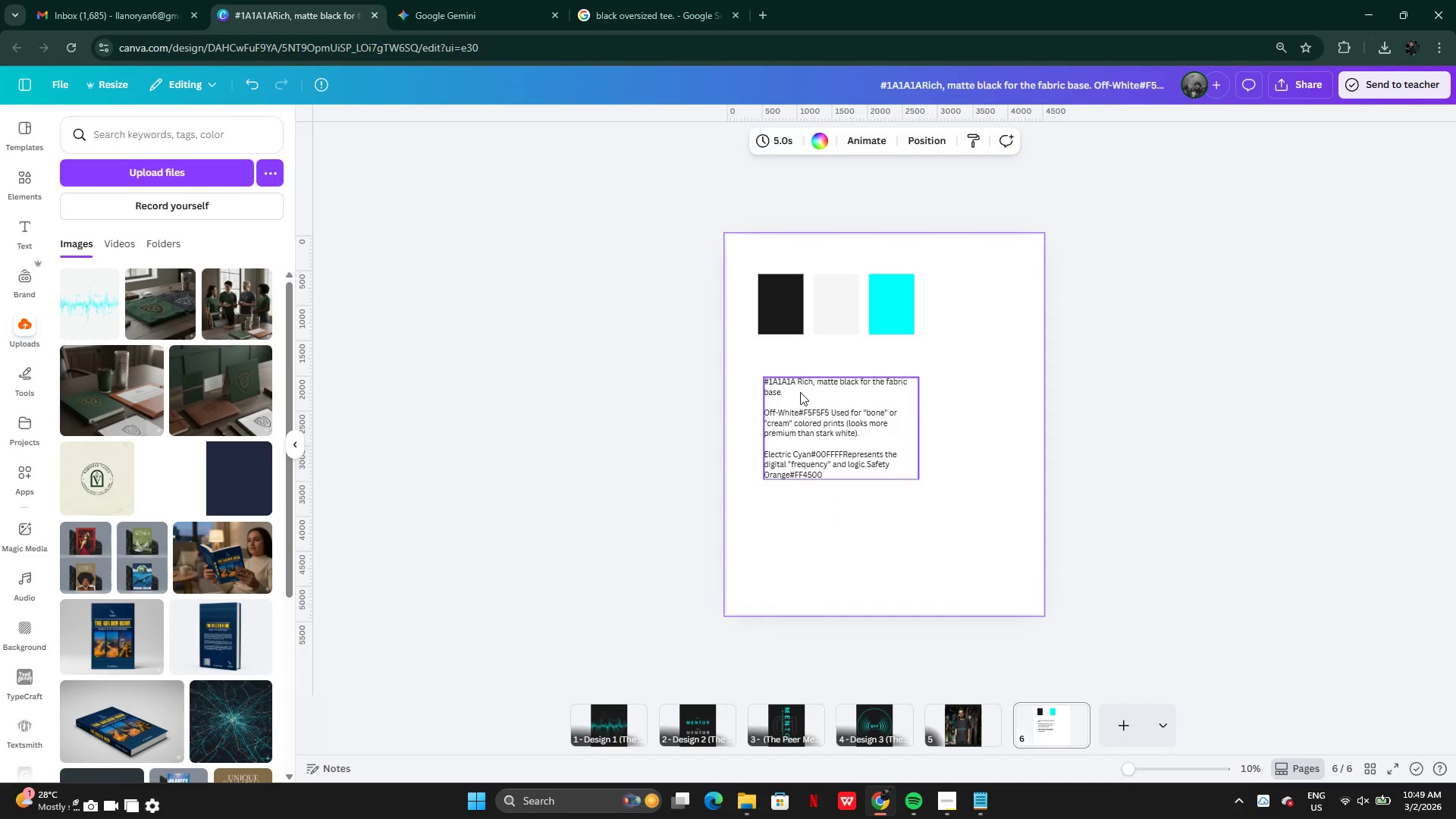 
left_click([798, 397])
 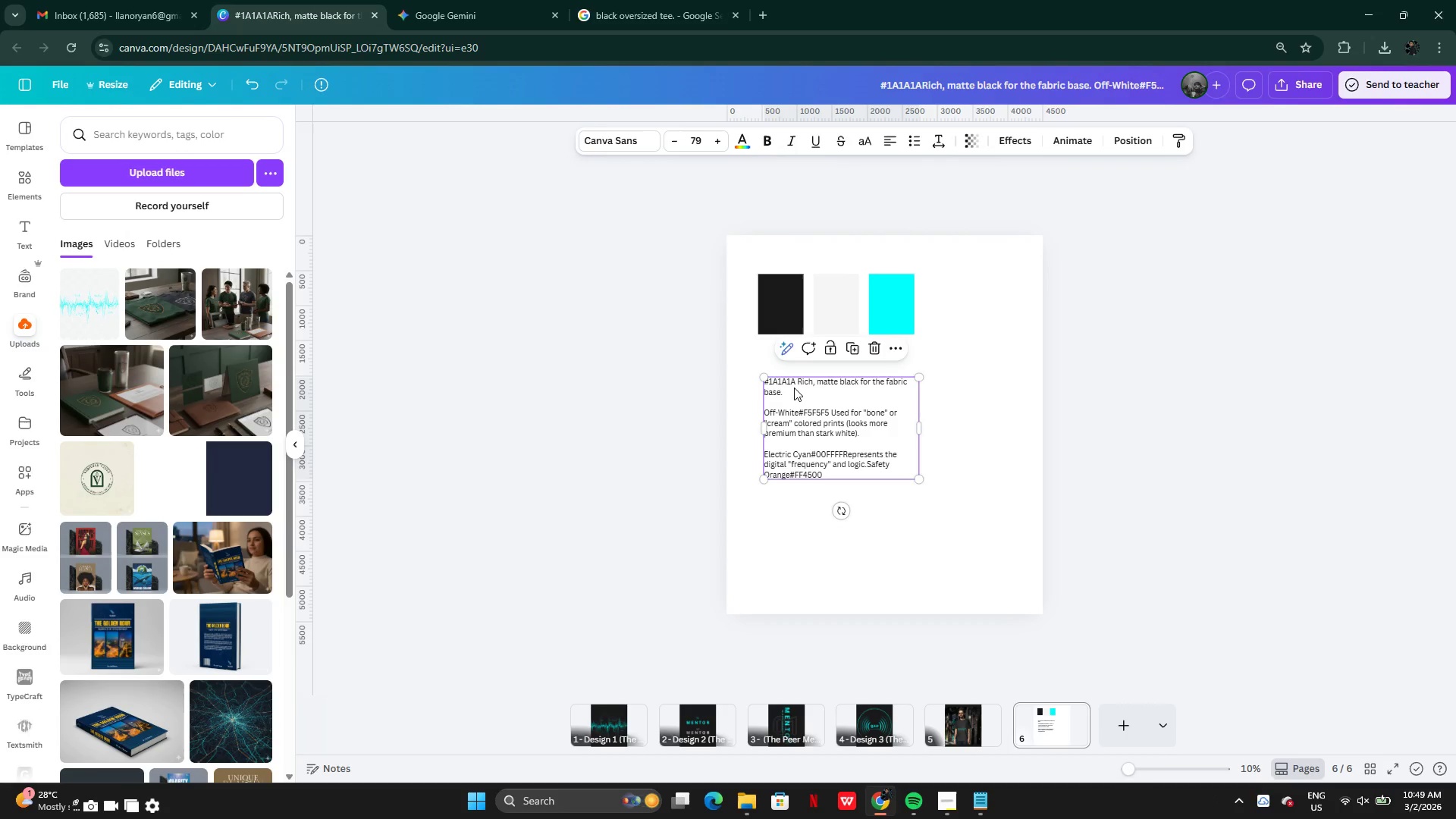 
double_click([798, 384])
 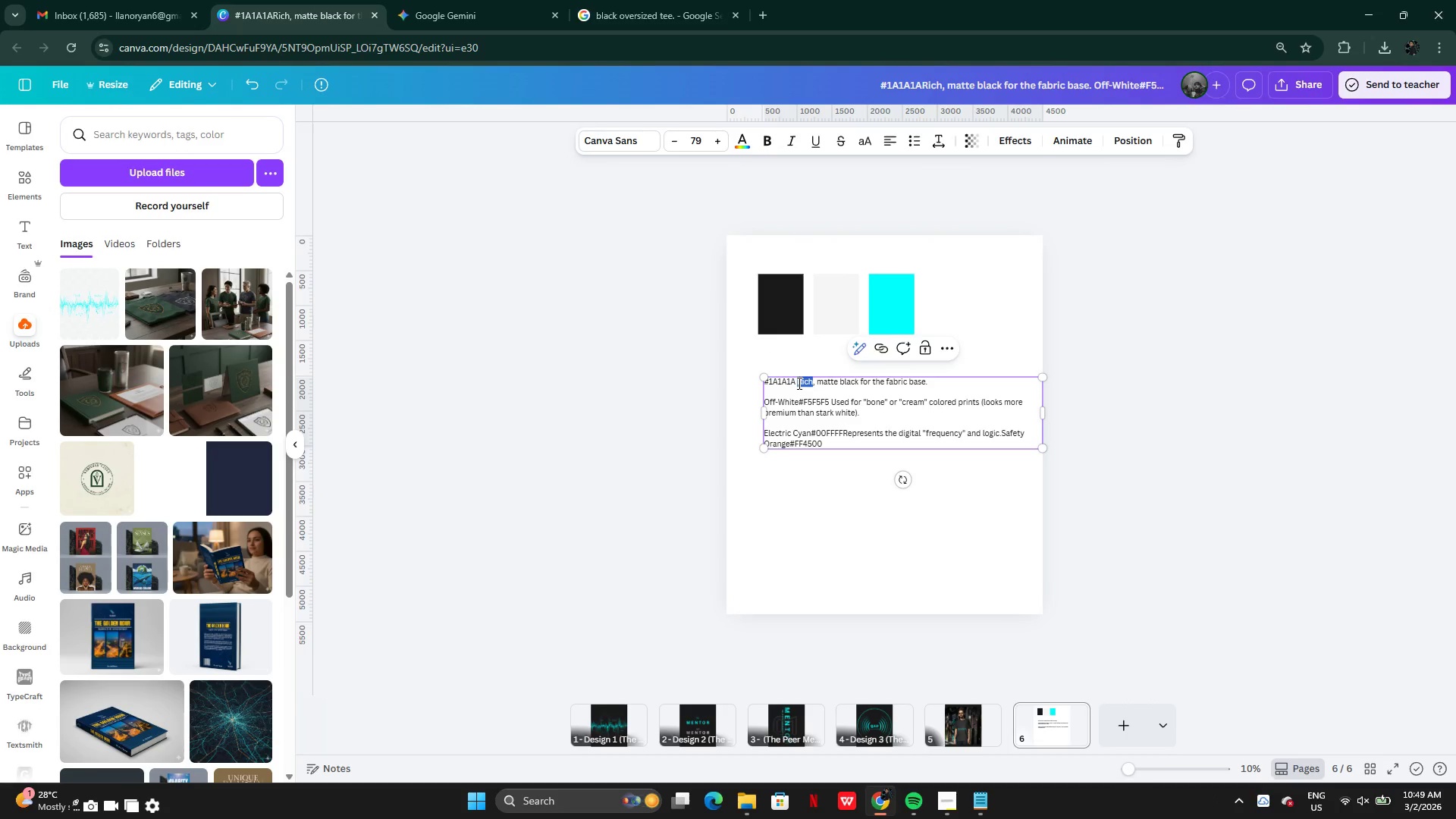 
left_click_drag(start_coordinate=[799, 381], to_coordinate=[932, 381])
 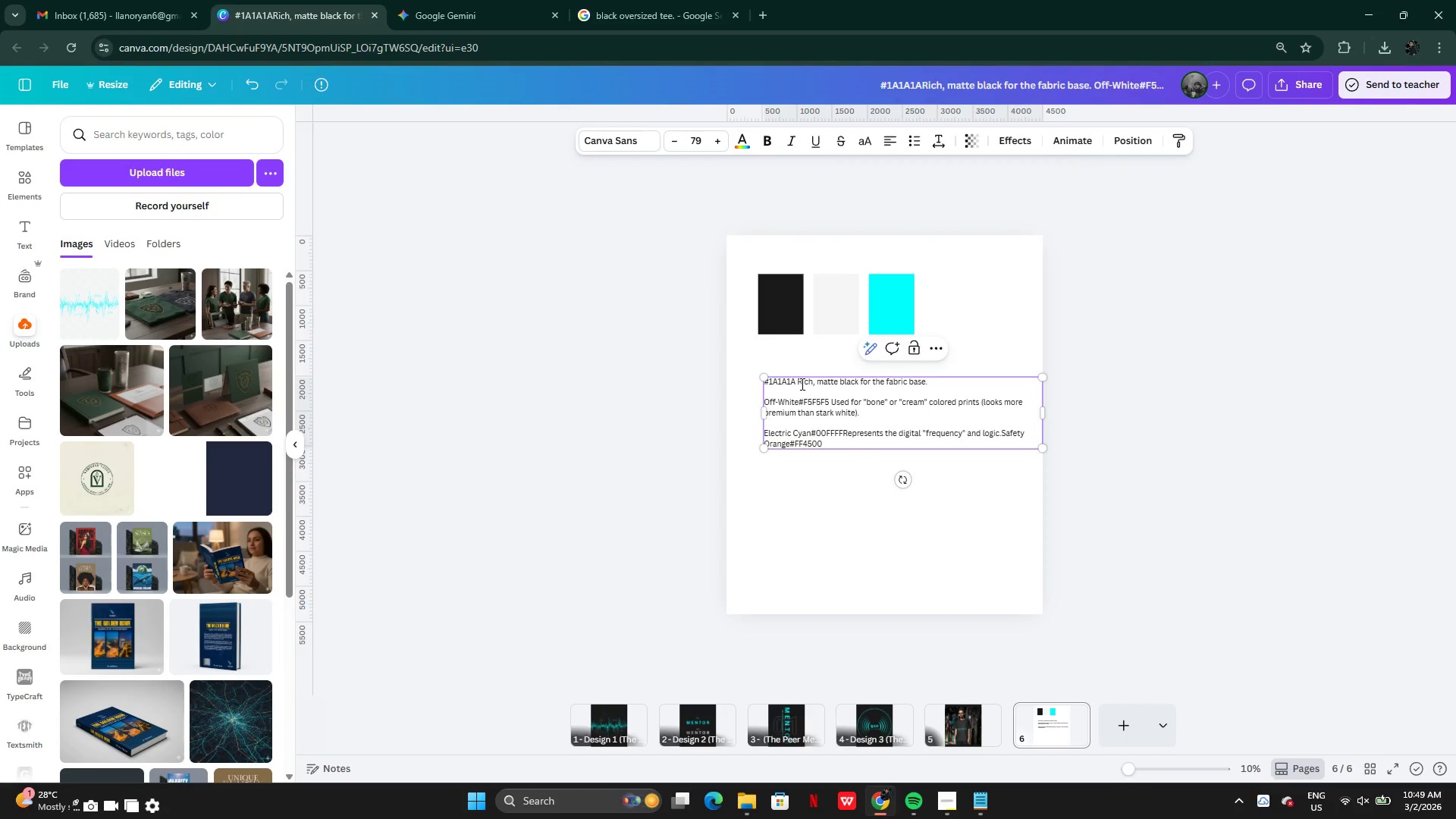 
left_click_drag(start_coordinate=[797, 382], to_coordinate=[945, 392])
 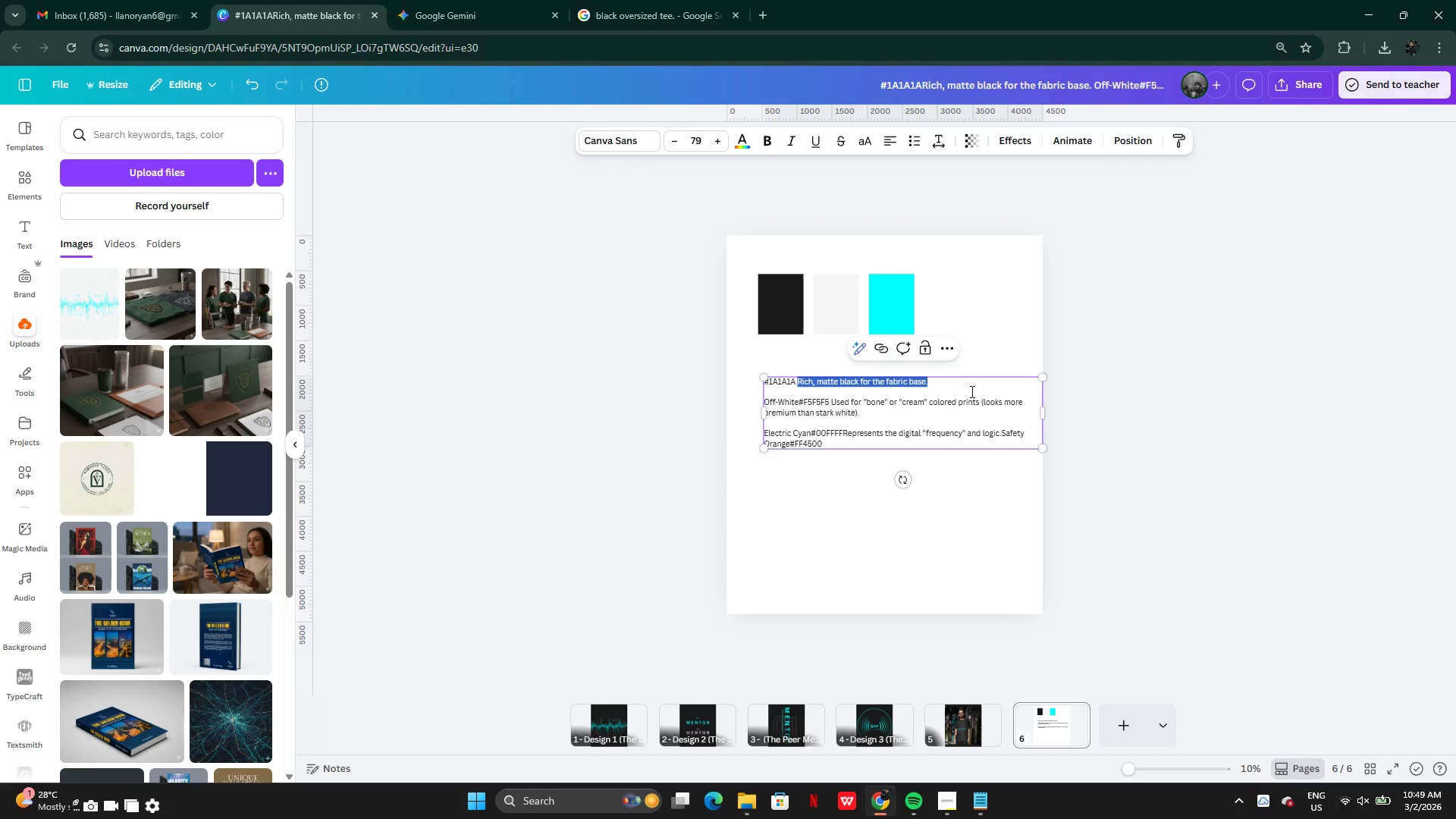 
key(Backspace)
 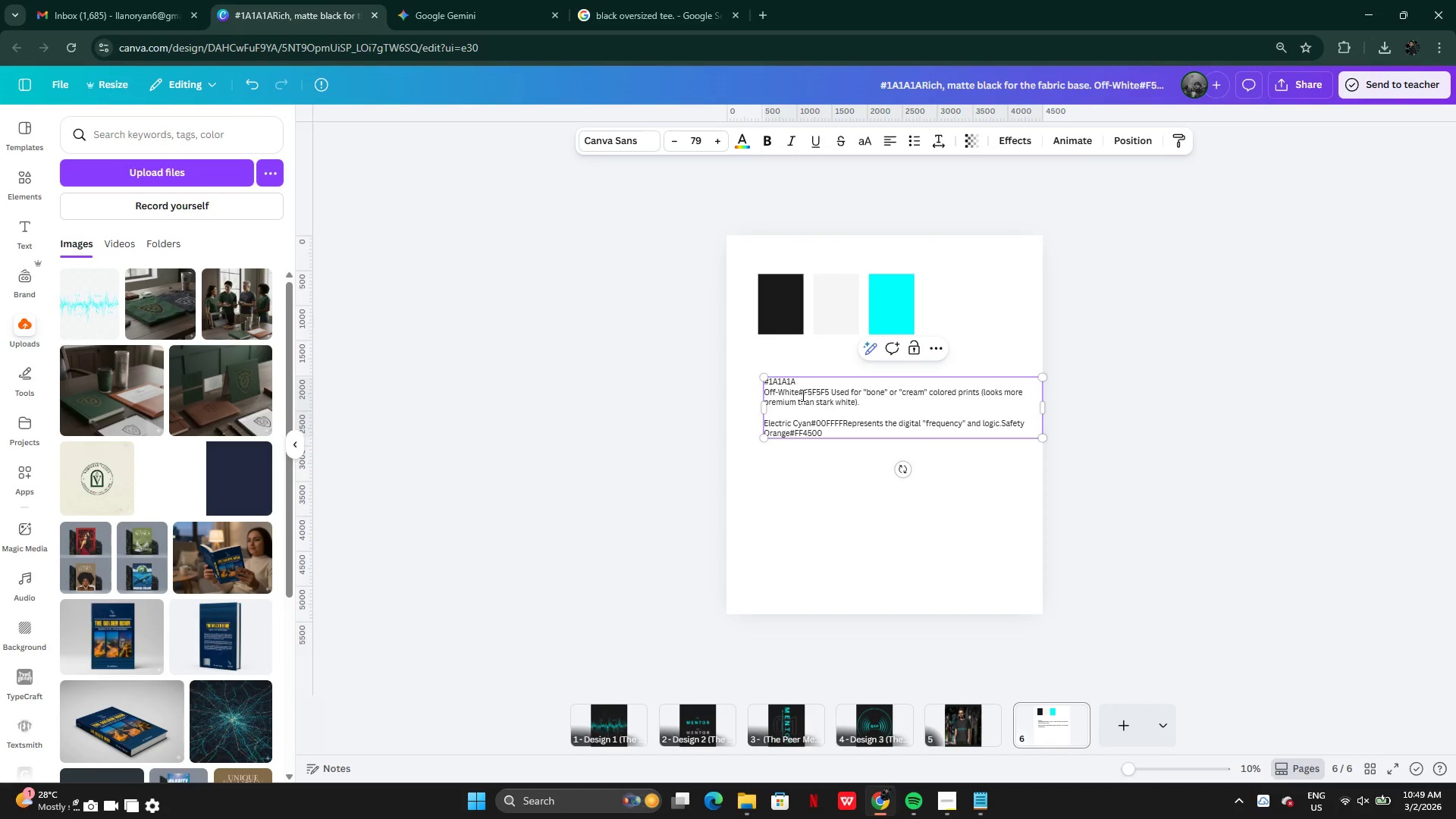 
left_click([795, 394])
 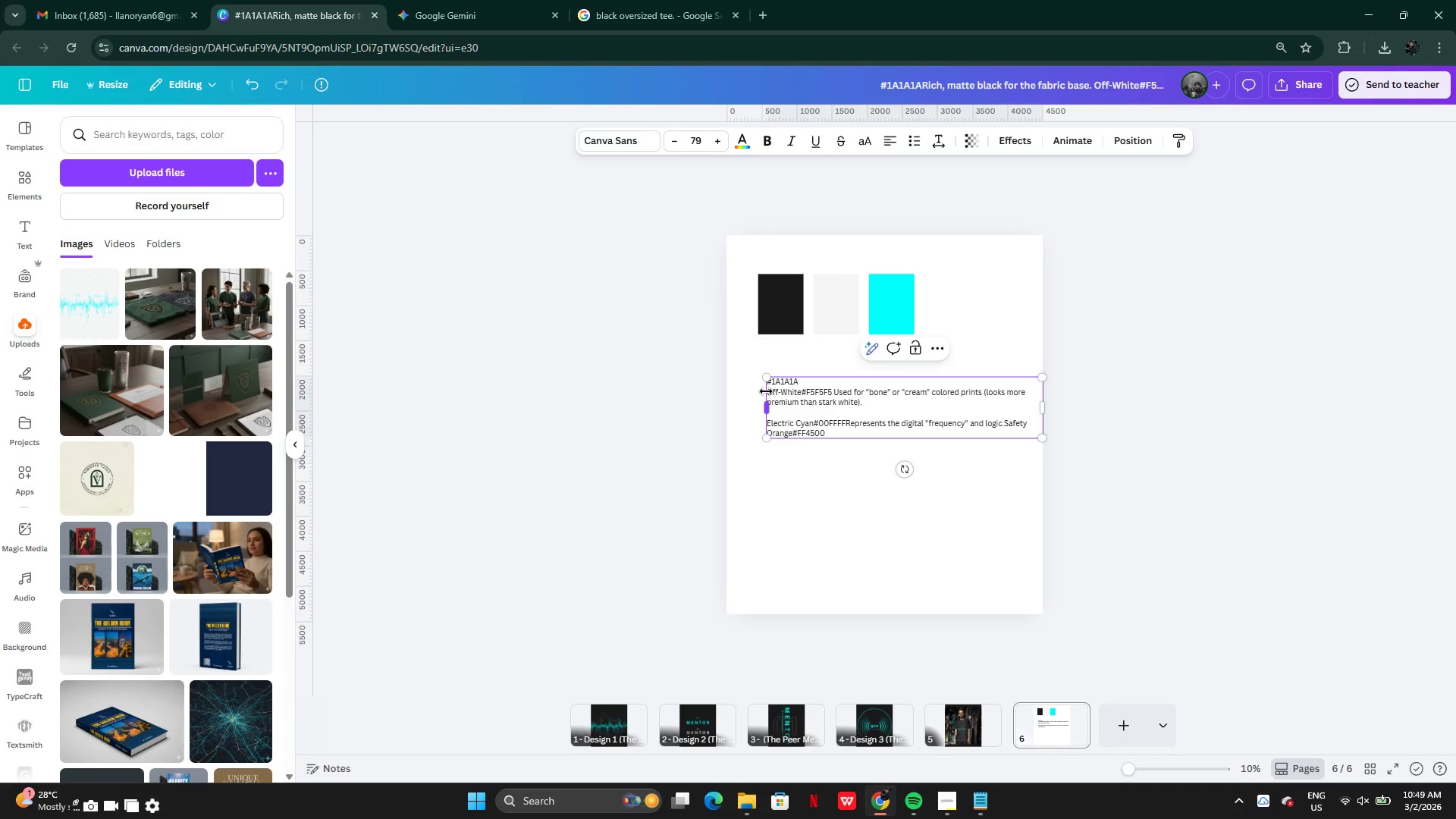 
left_click_drag(start_coordinate=[769, 392], to_coordinate=[801, 392])
 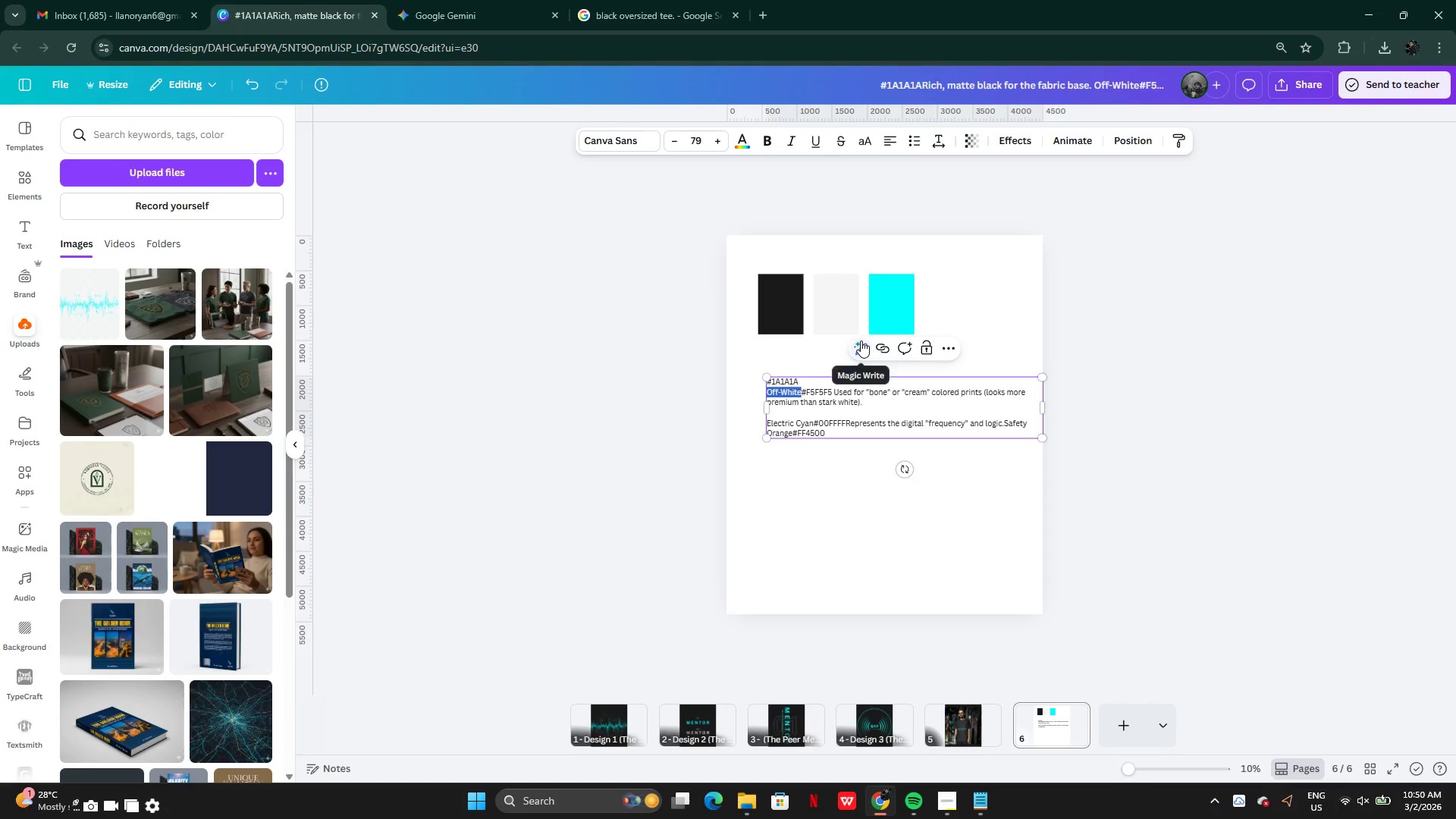 
key(Backspace)
 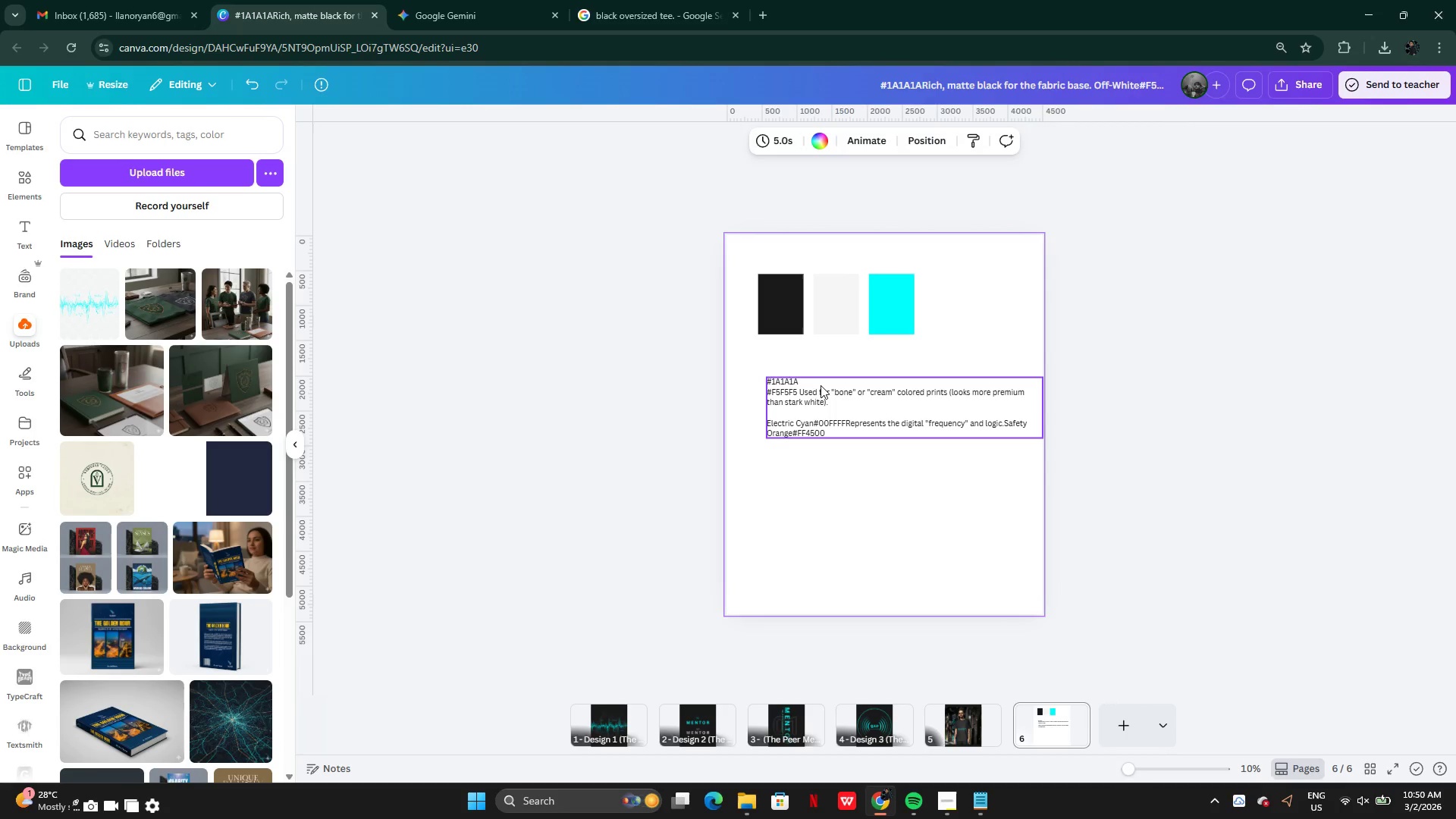 
double_click([814, 389])
 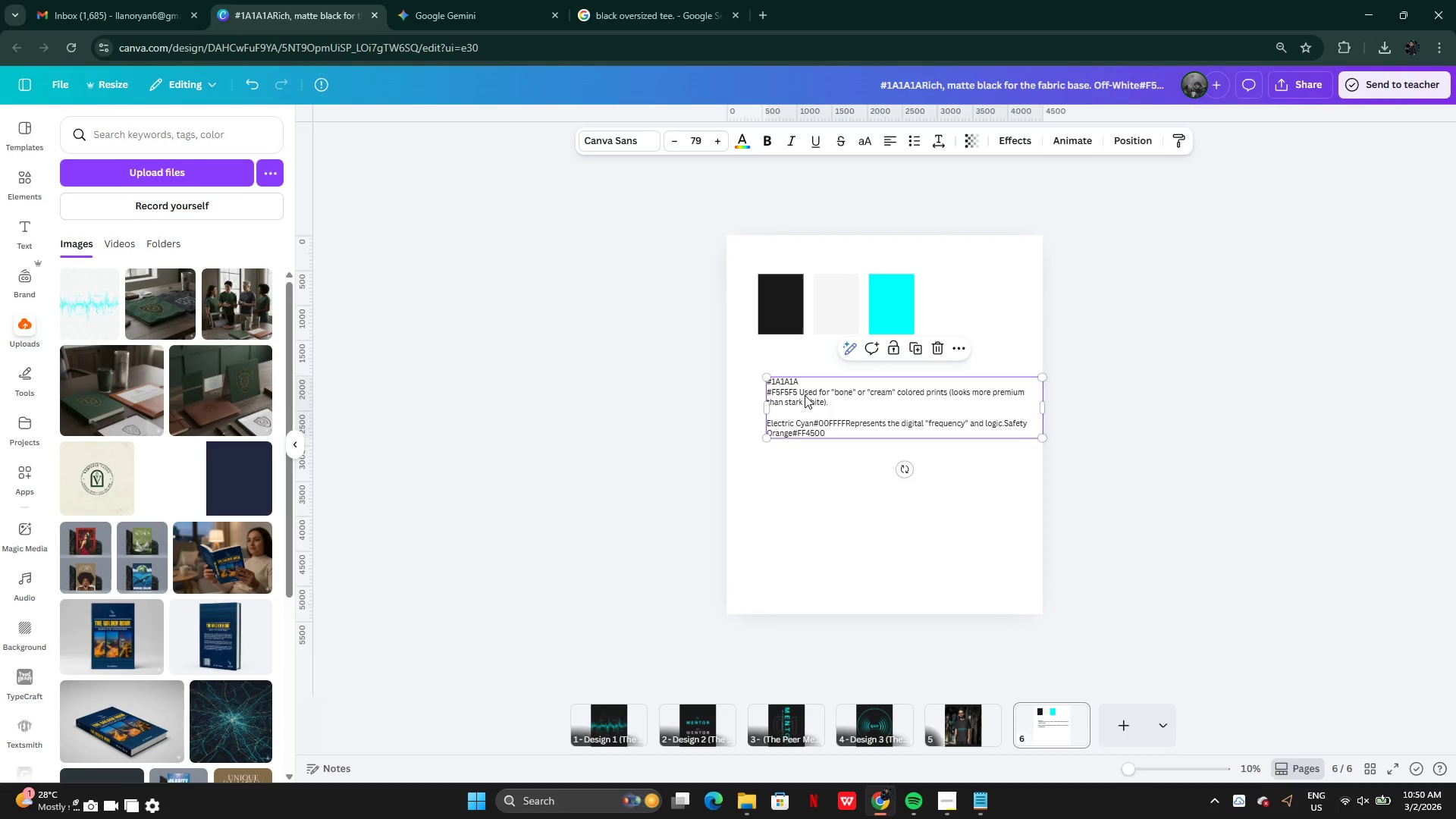 
left_click([804, 395])
 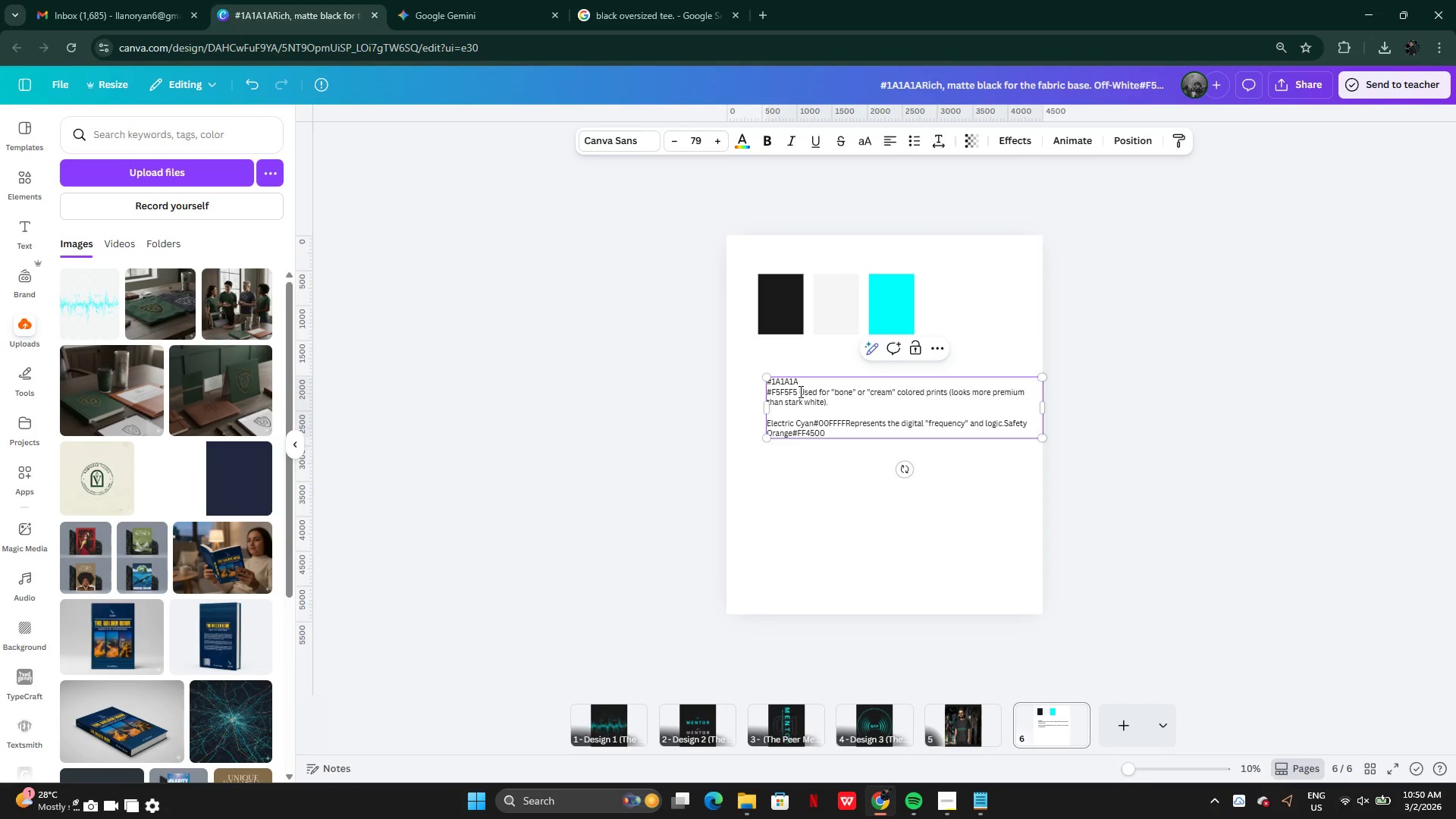 
left_click_drag(start_coordinate=[799, 391], to_coordinate=[834, 402])
 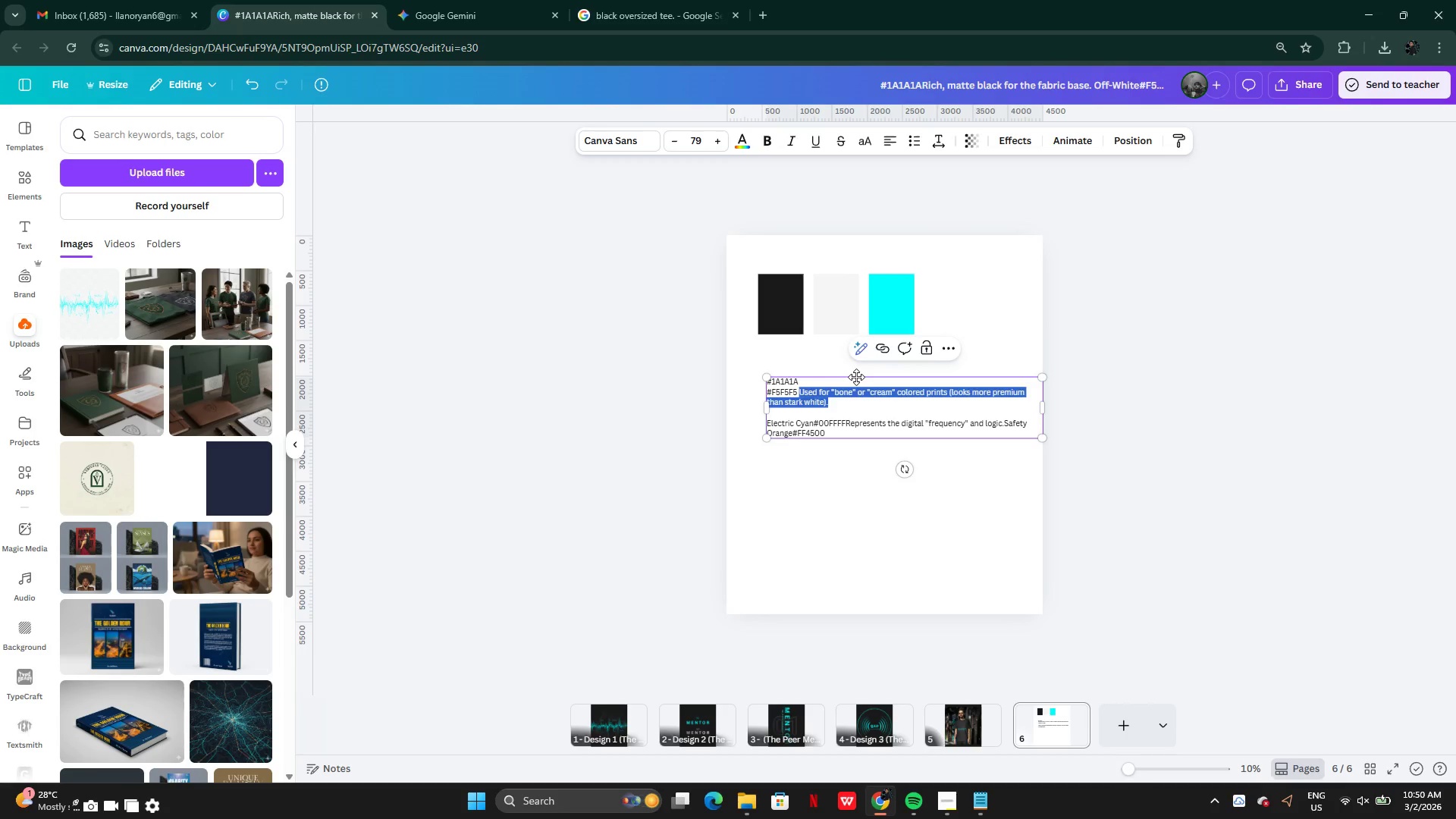 
key(Backspace)
 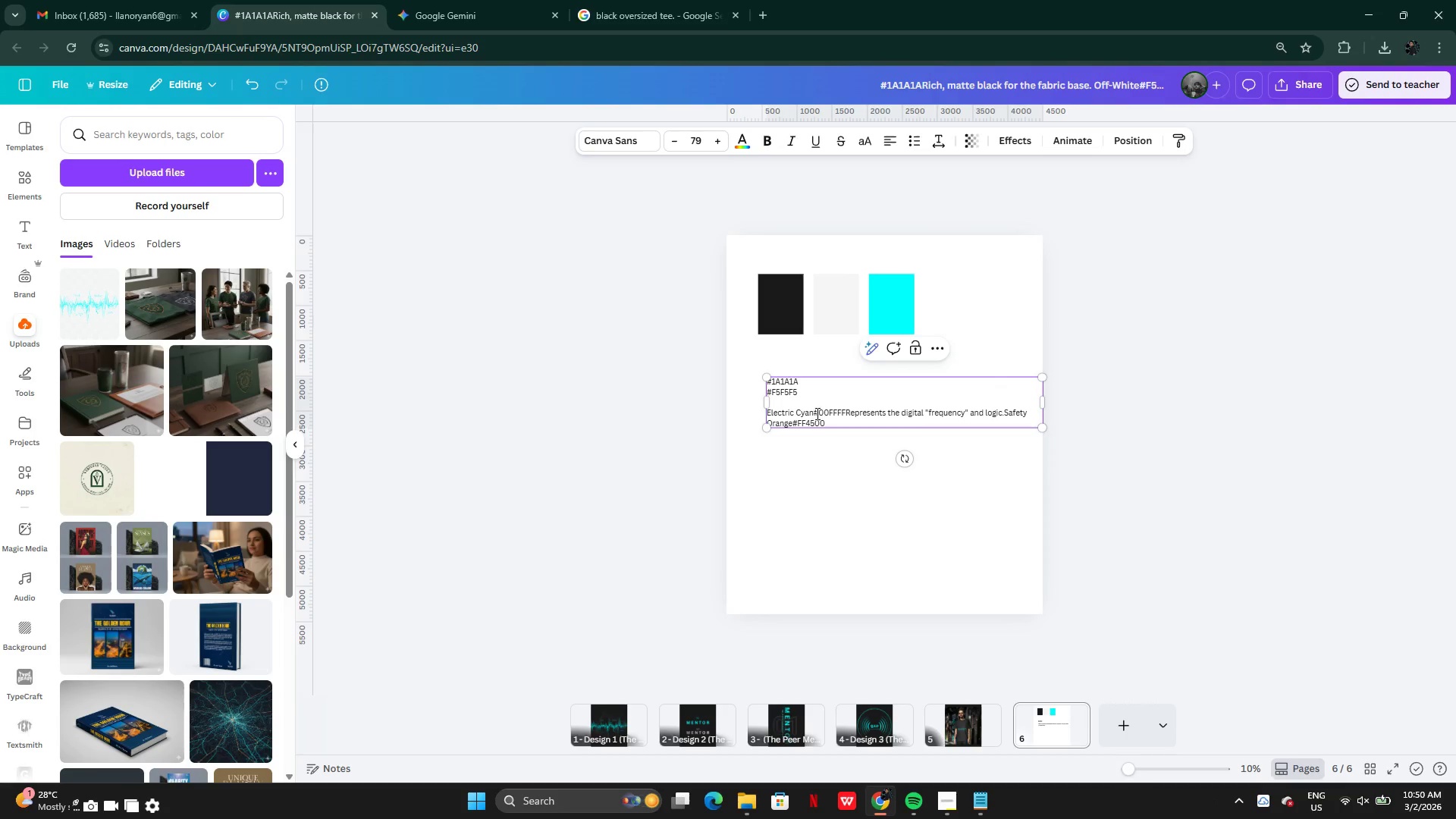 
left_click_drag(start_coordinate=[808, 414], to_coordinate=[764, 417])
 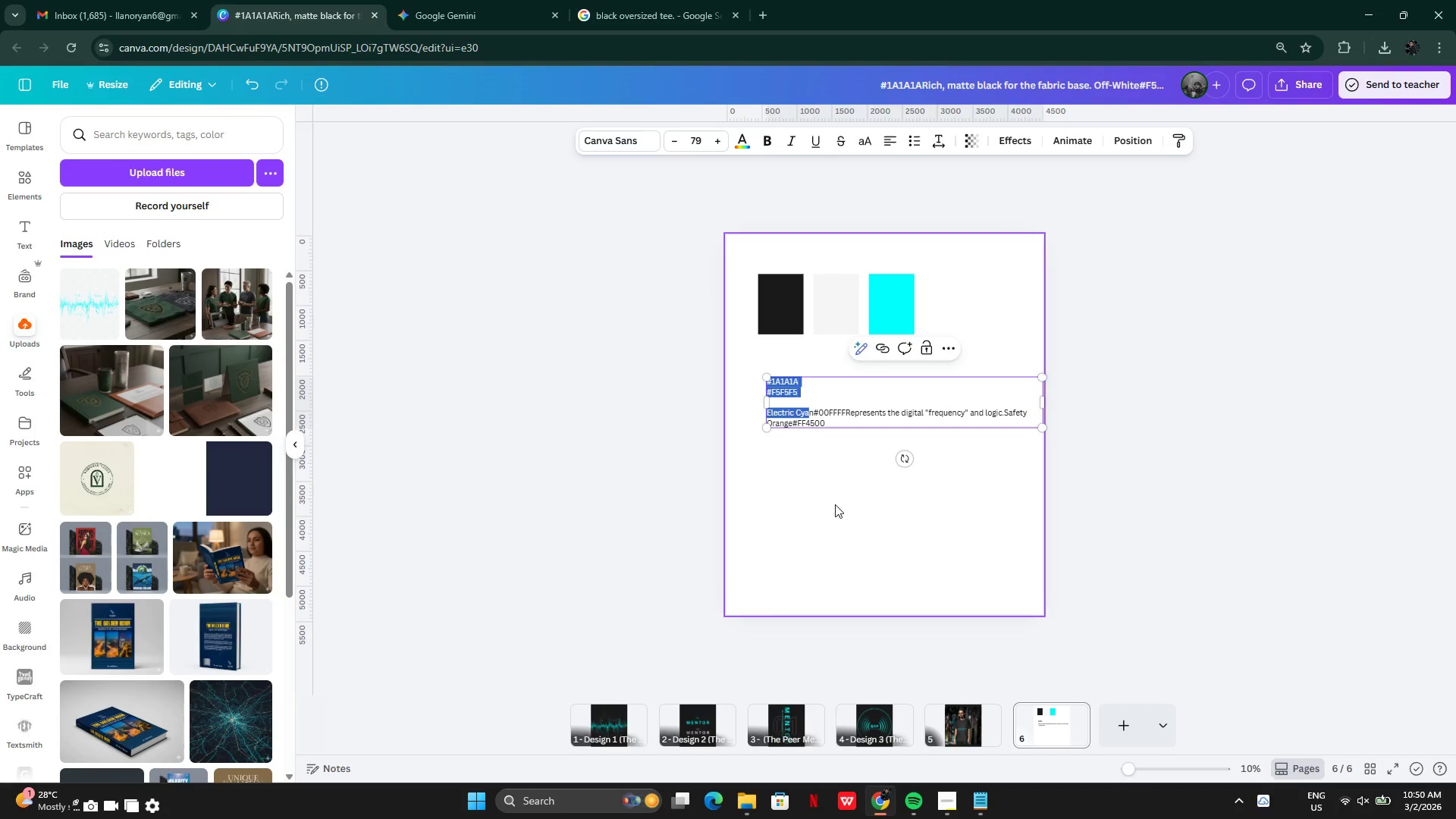 
hold_key(key=ControlLeft, duration=0.84)
 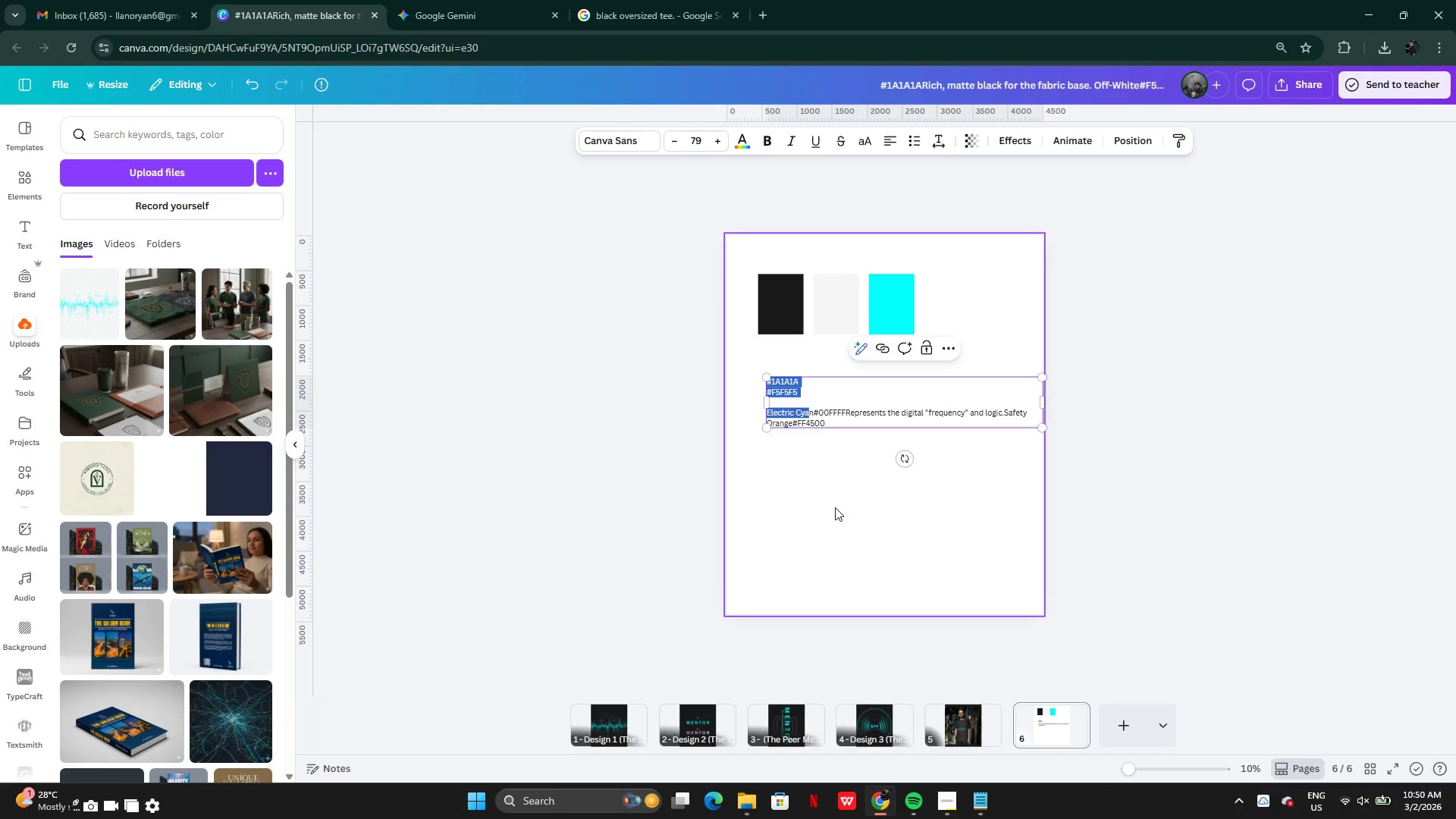 
key(Control+Z)
 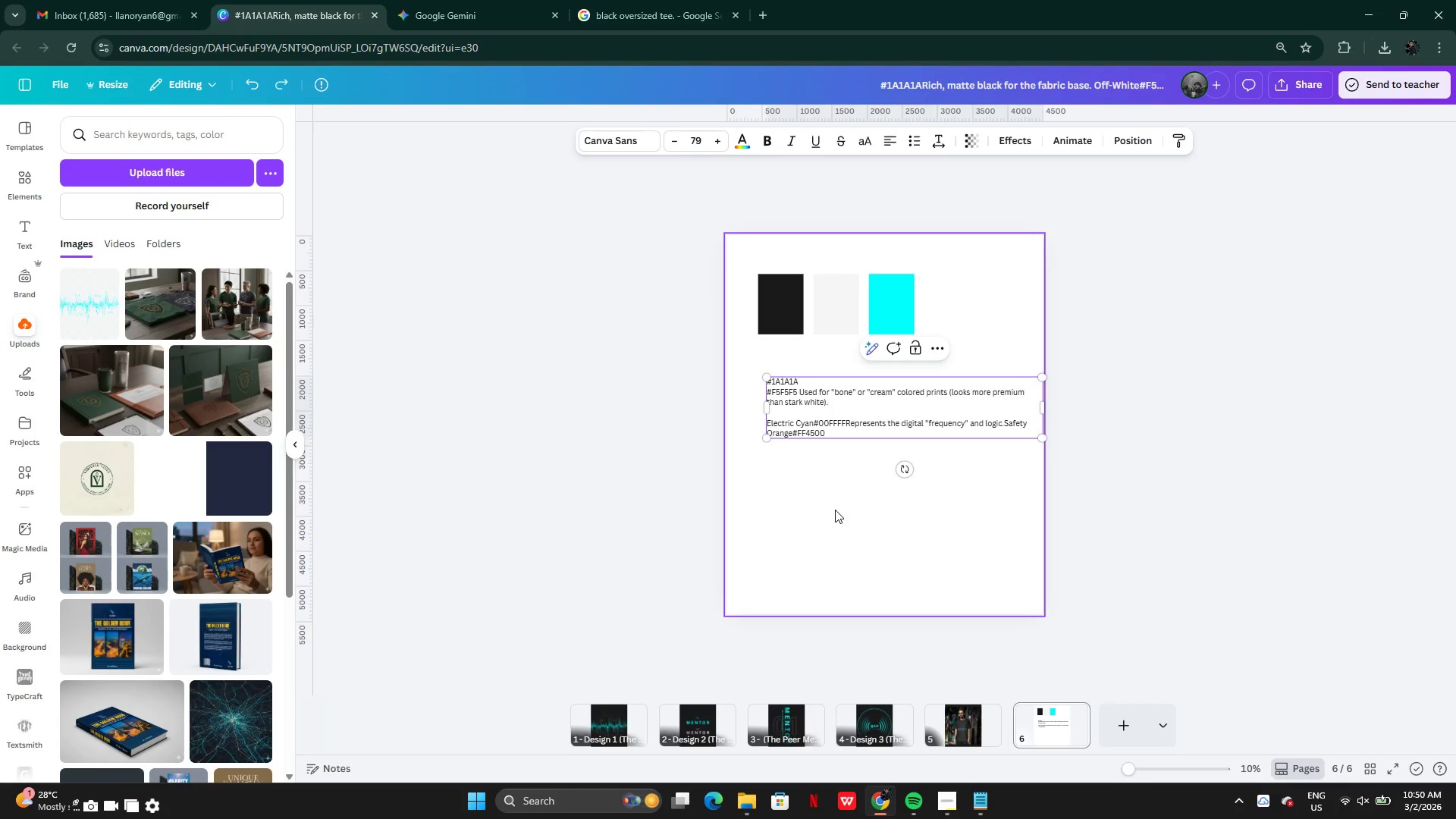 
key(Control+Z)
 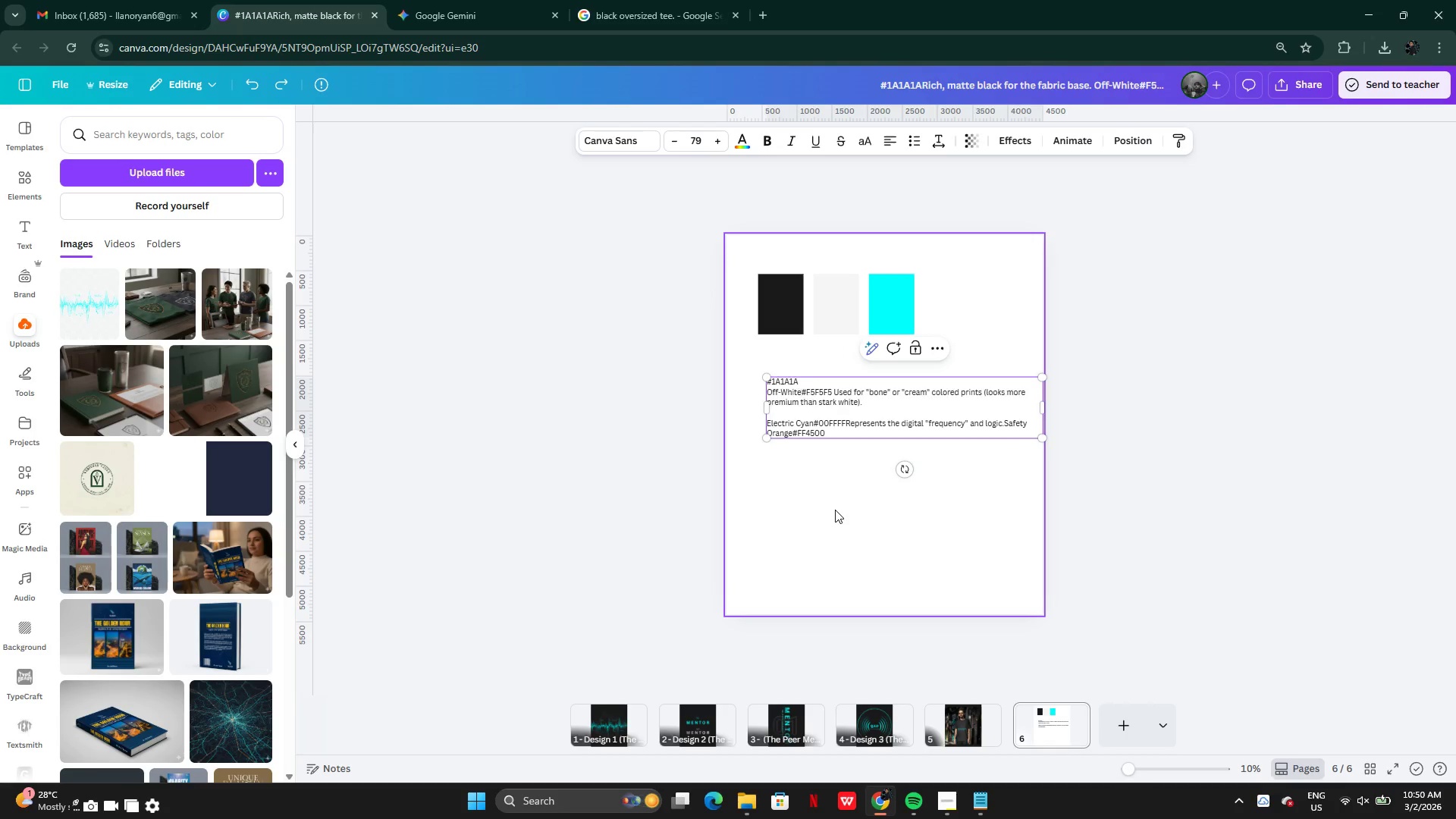 
key(Control+Z)
 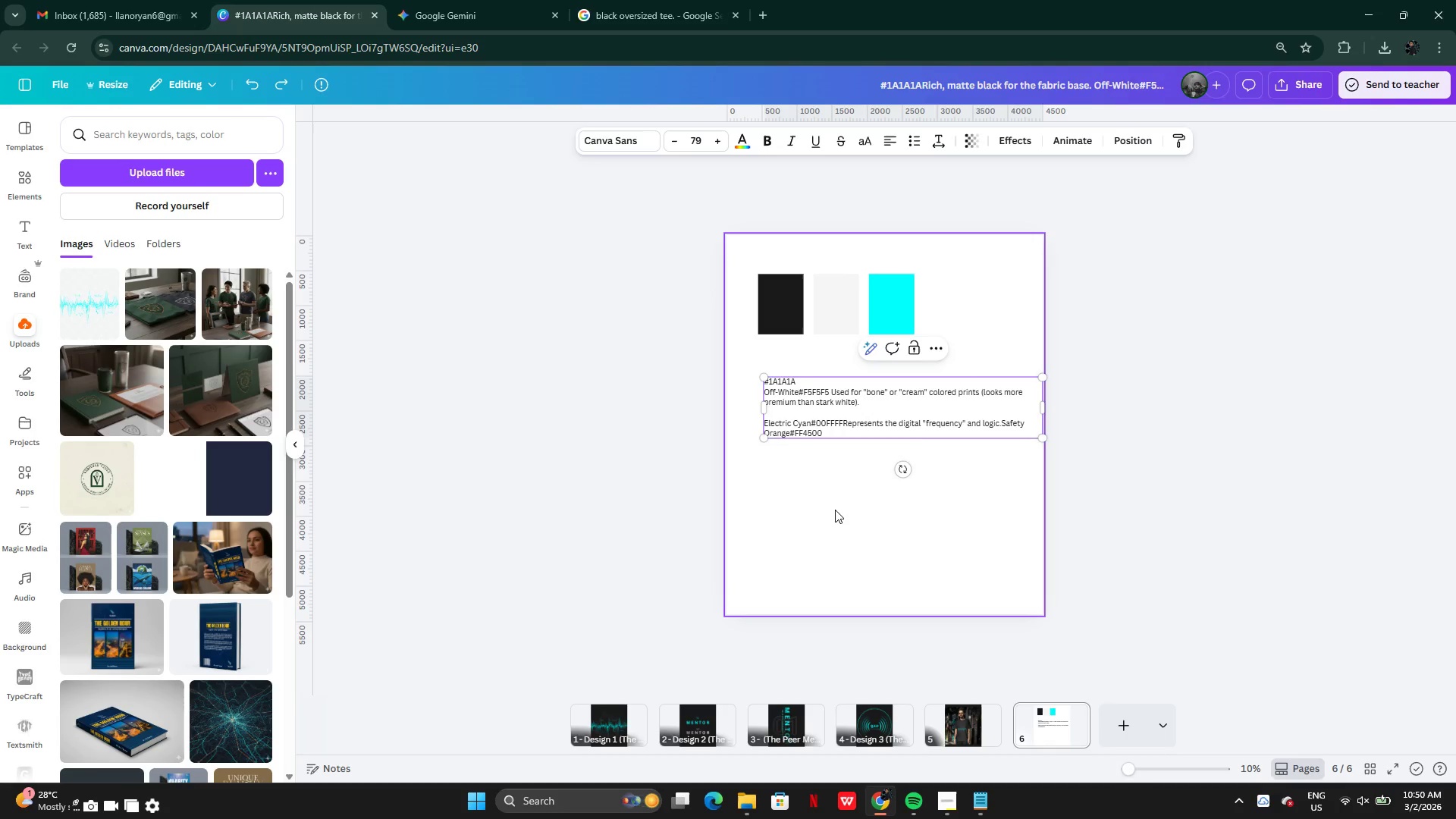 
key(Control+Z)
 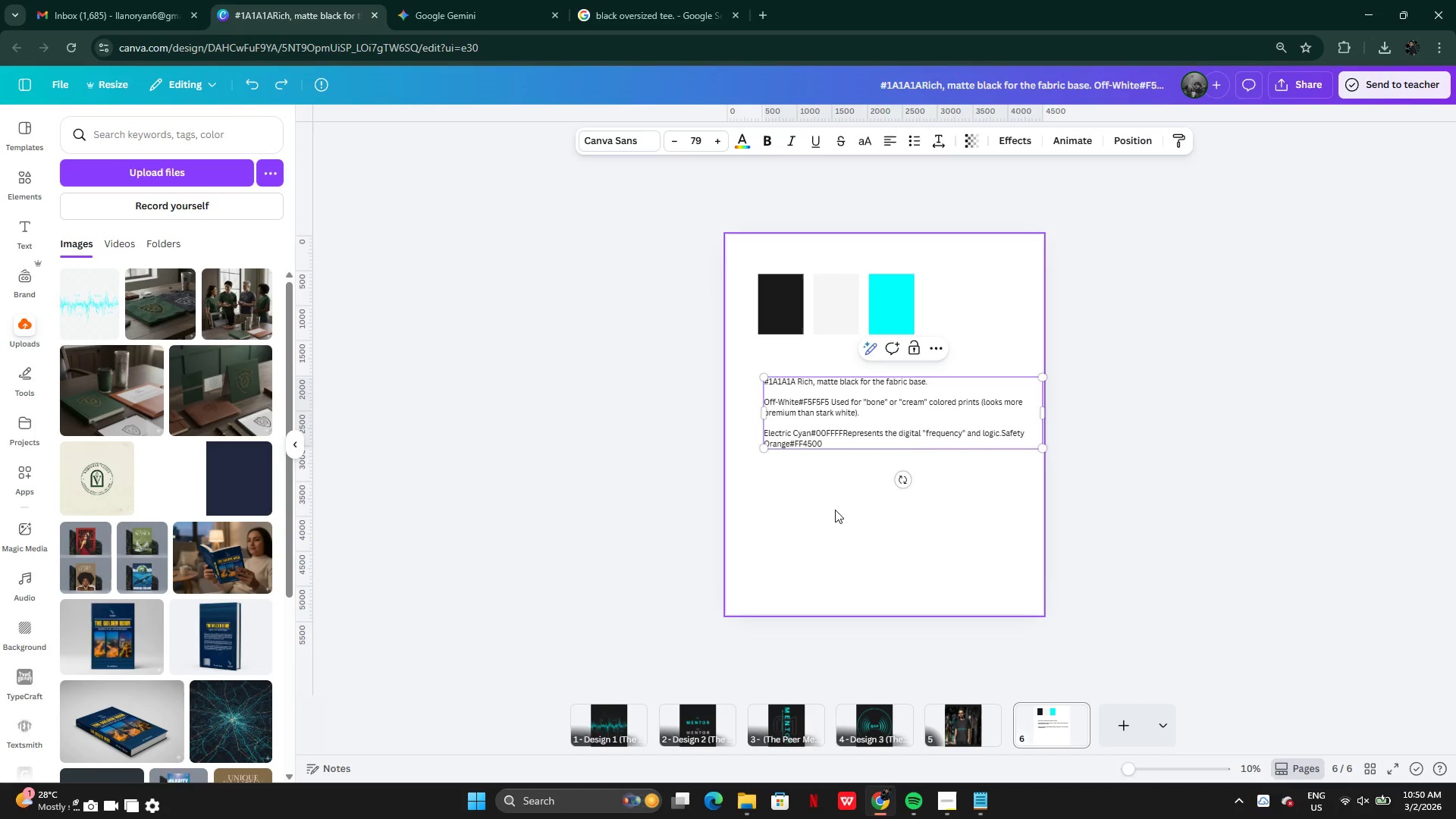 
key(Control+Z)
 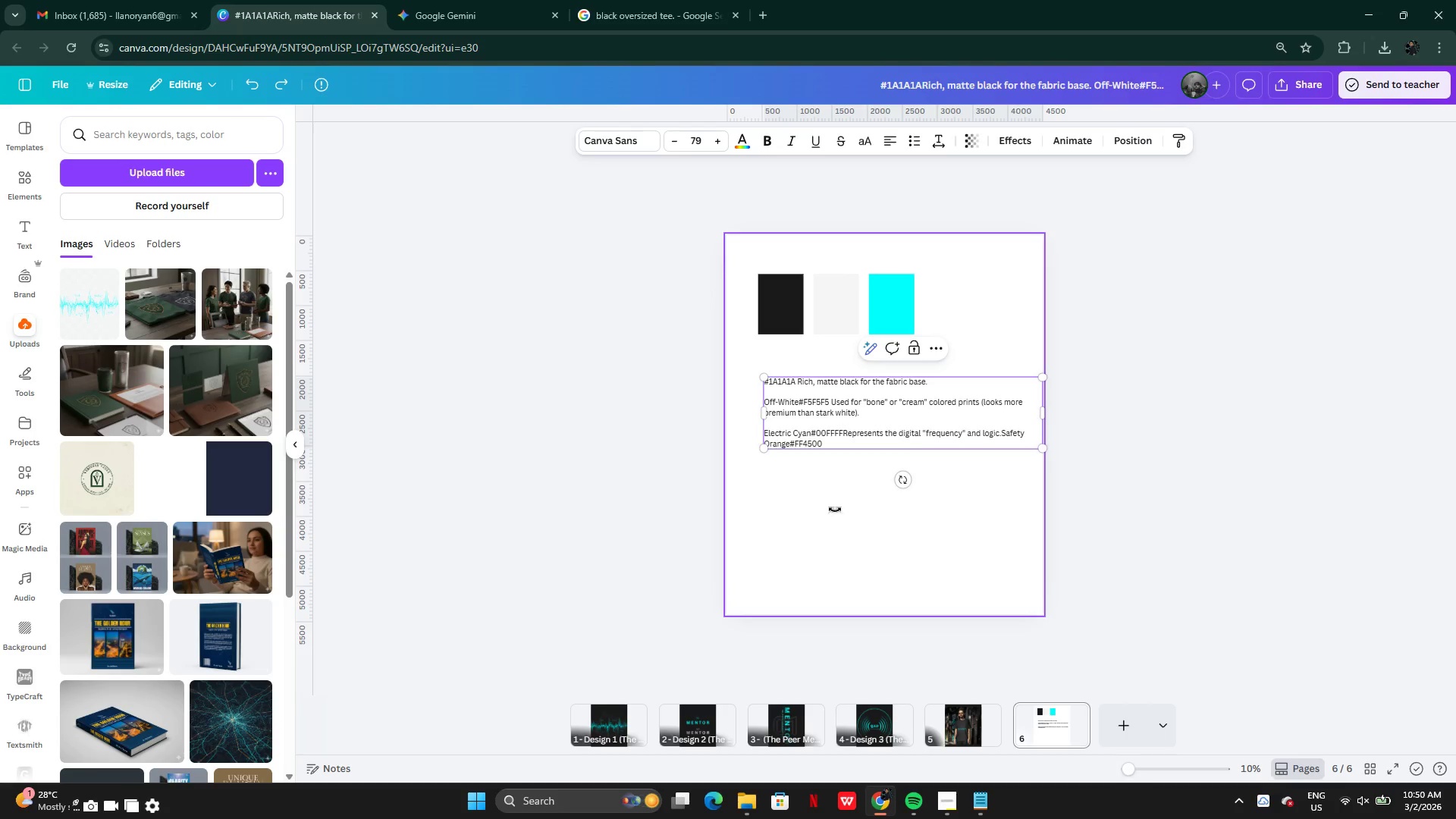 
key(Control+Z)
 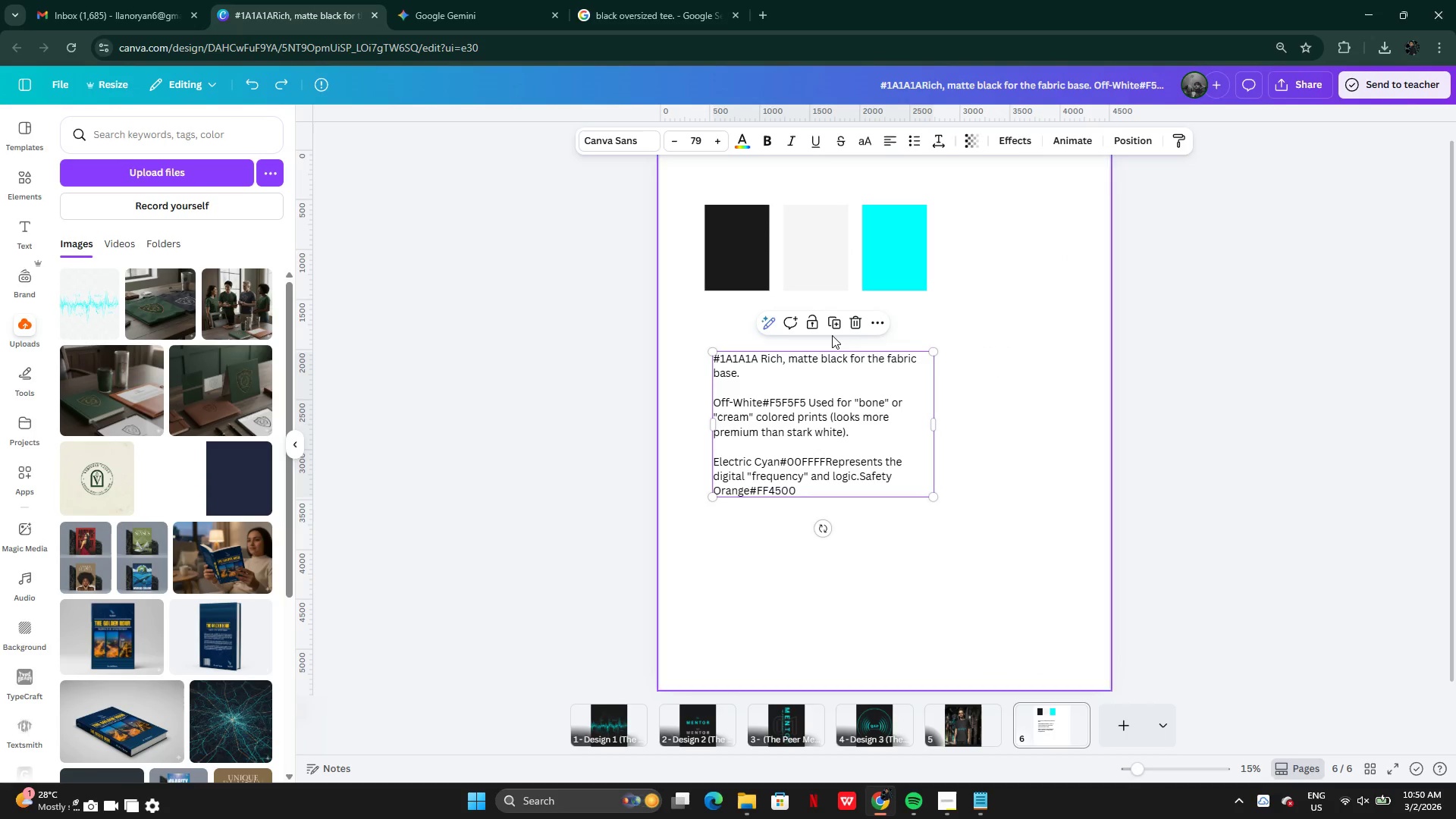 
left_click_drag(start_coordinate=[846, 379], to_coordinate=[868, 549])
 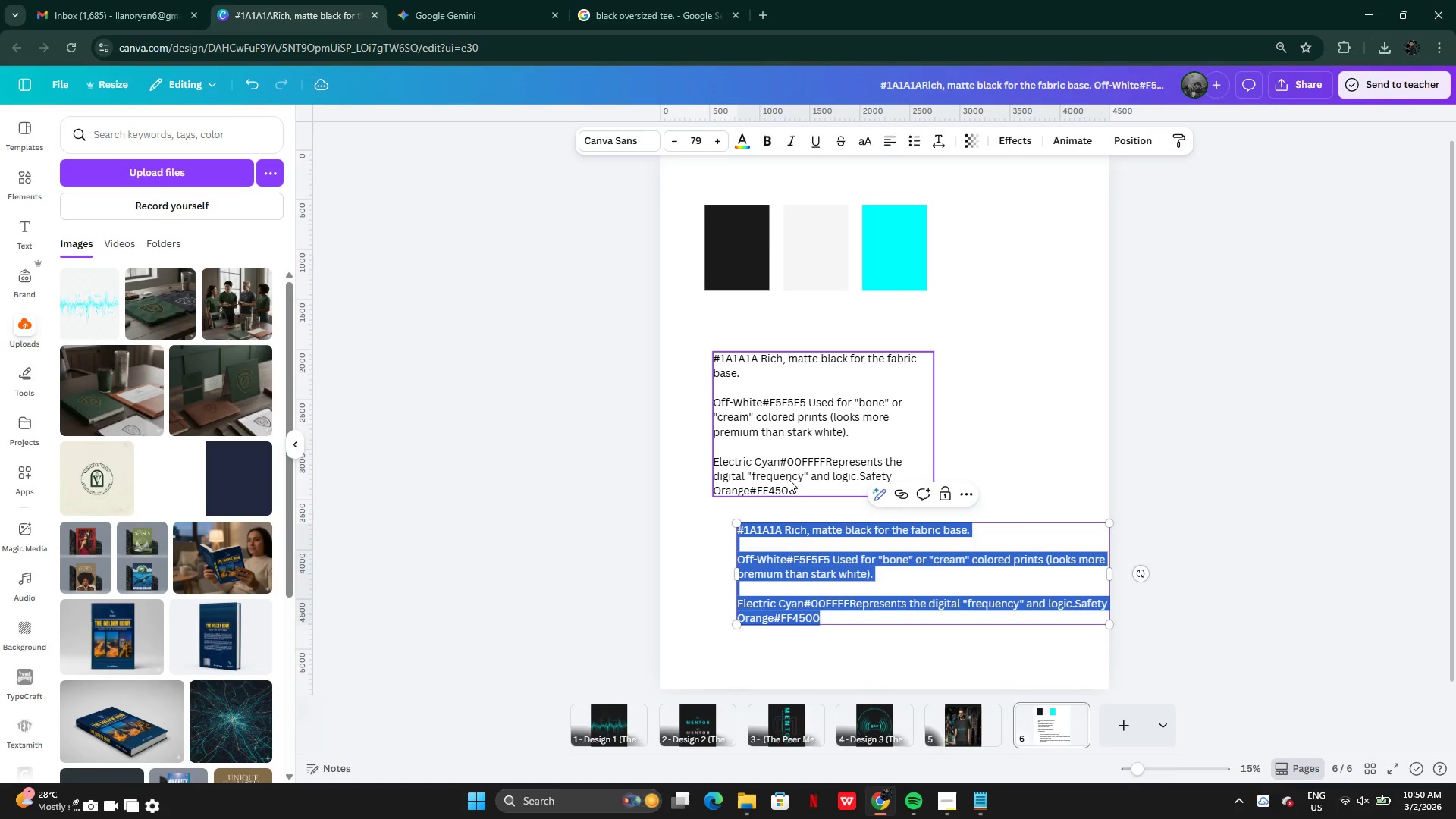 
left_click([767, 440])
 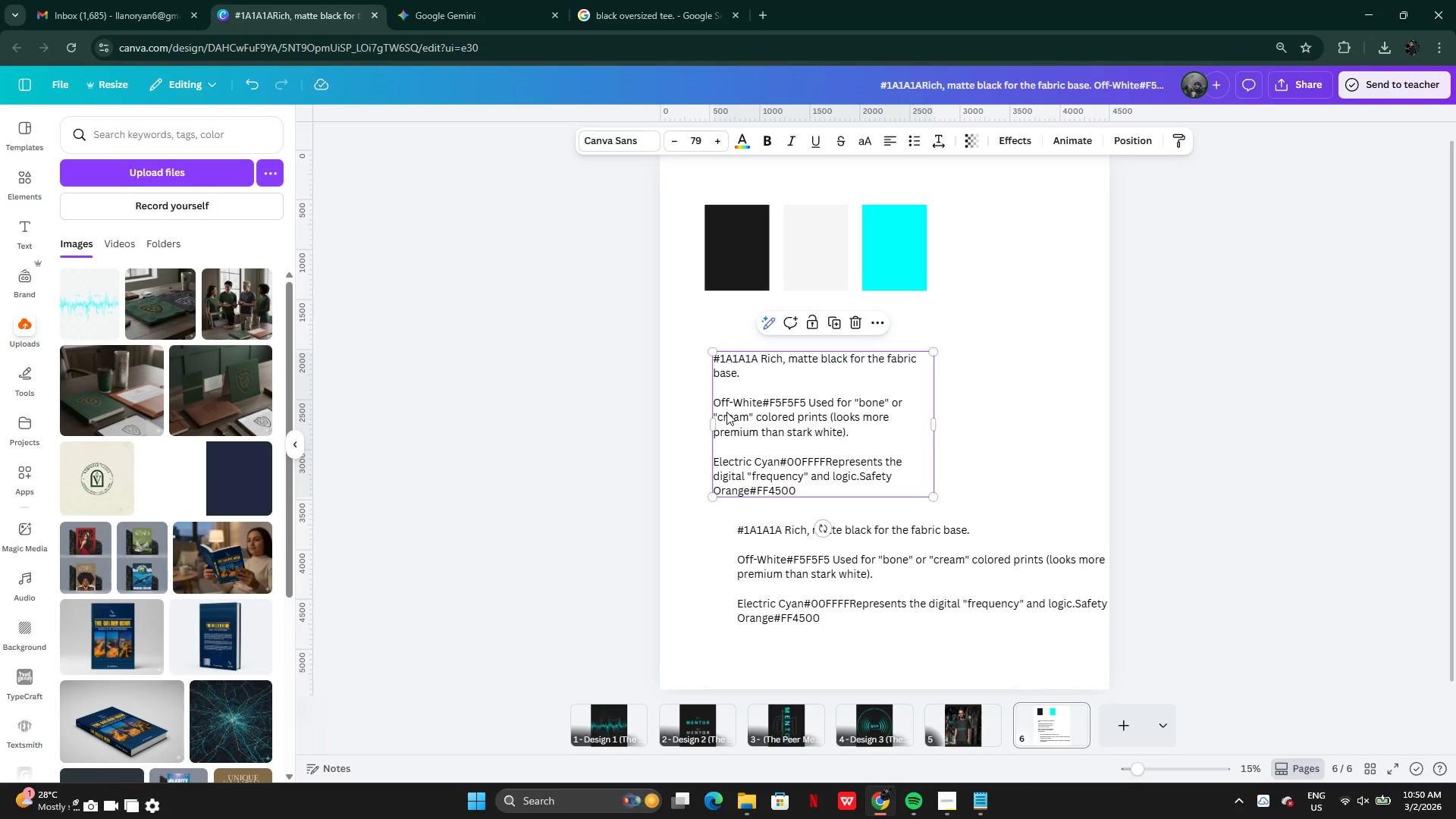 
left_click([726, 412])
 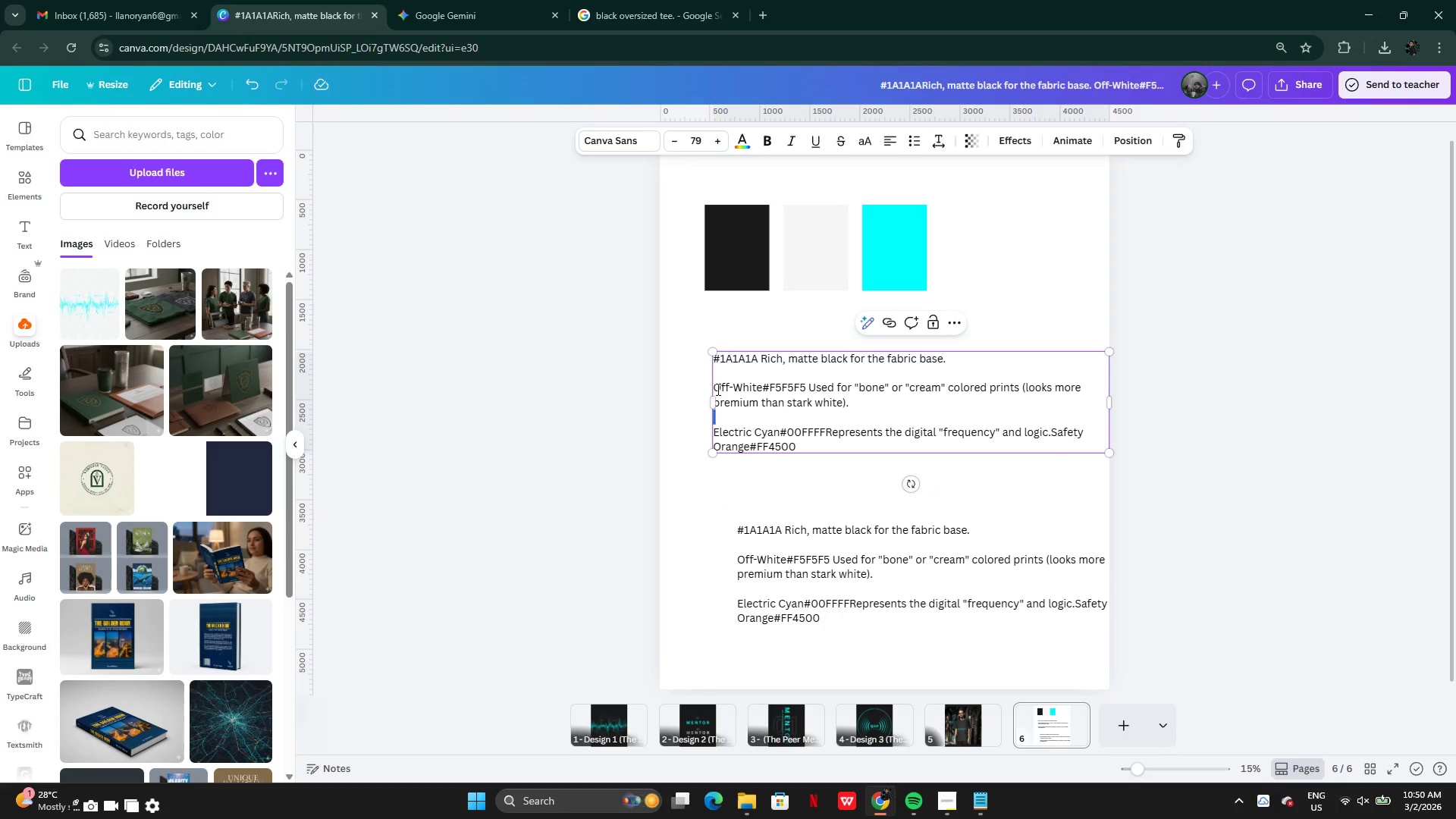 
left_click_drag(start_coordinate=[716, 388], to_coordinate=[888, 419])
 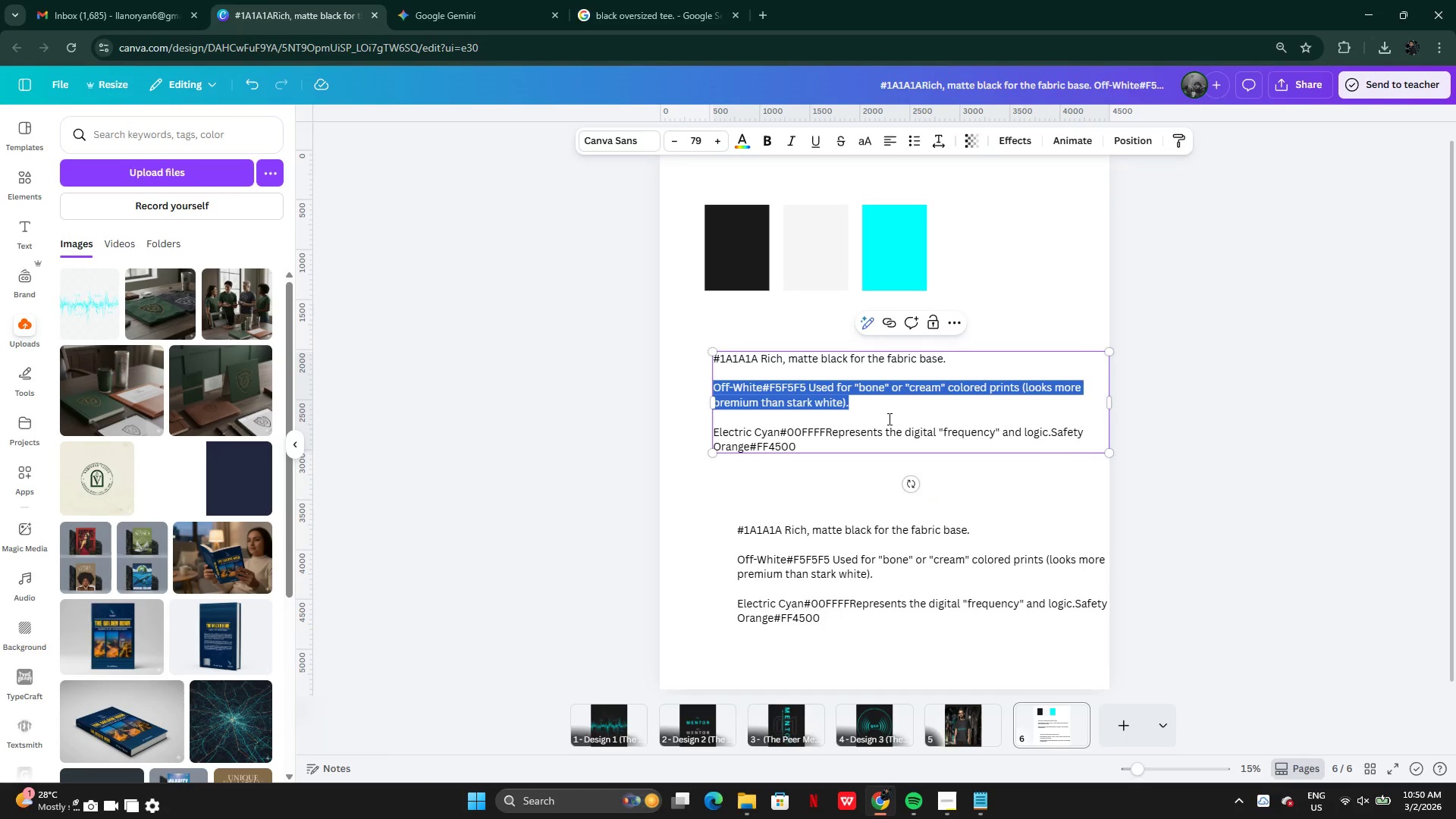 
key(Control+C)
 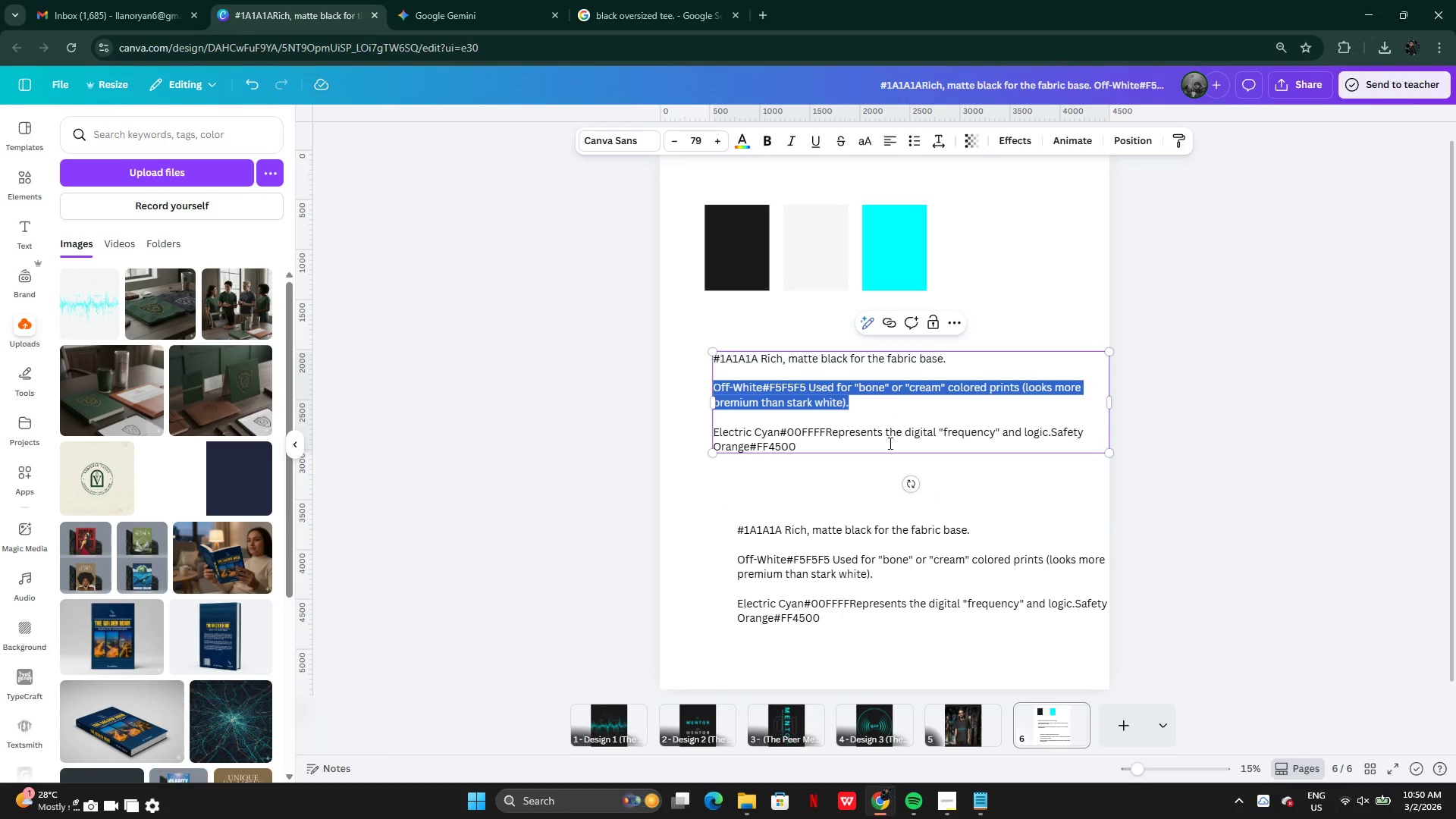 
left_click([867, 568])
 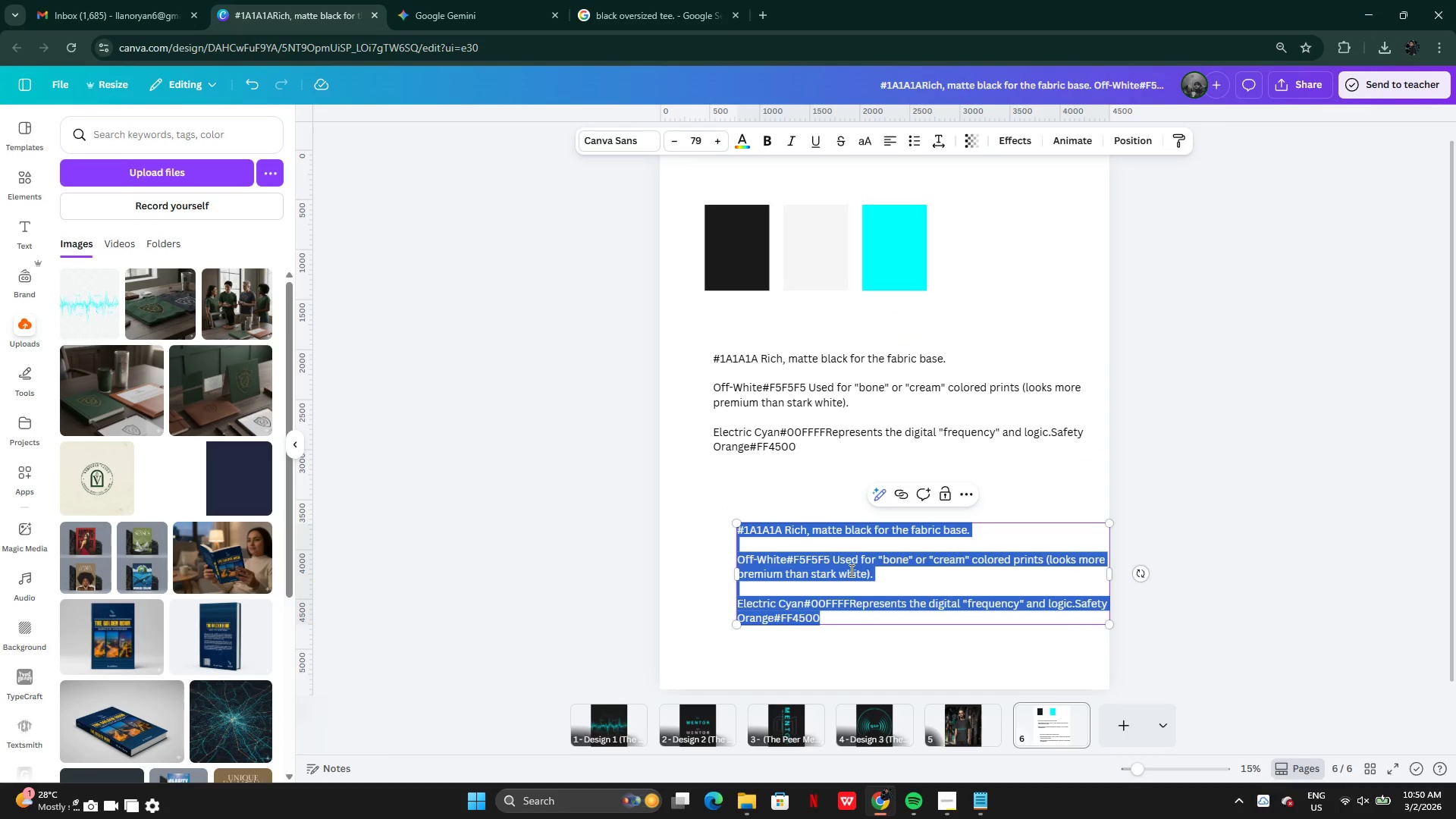 
key(Control+V)
 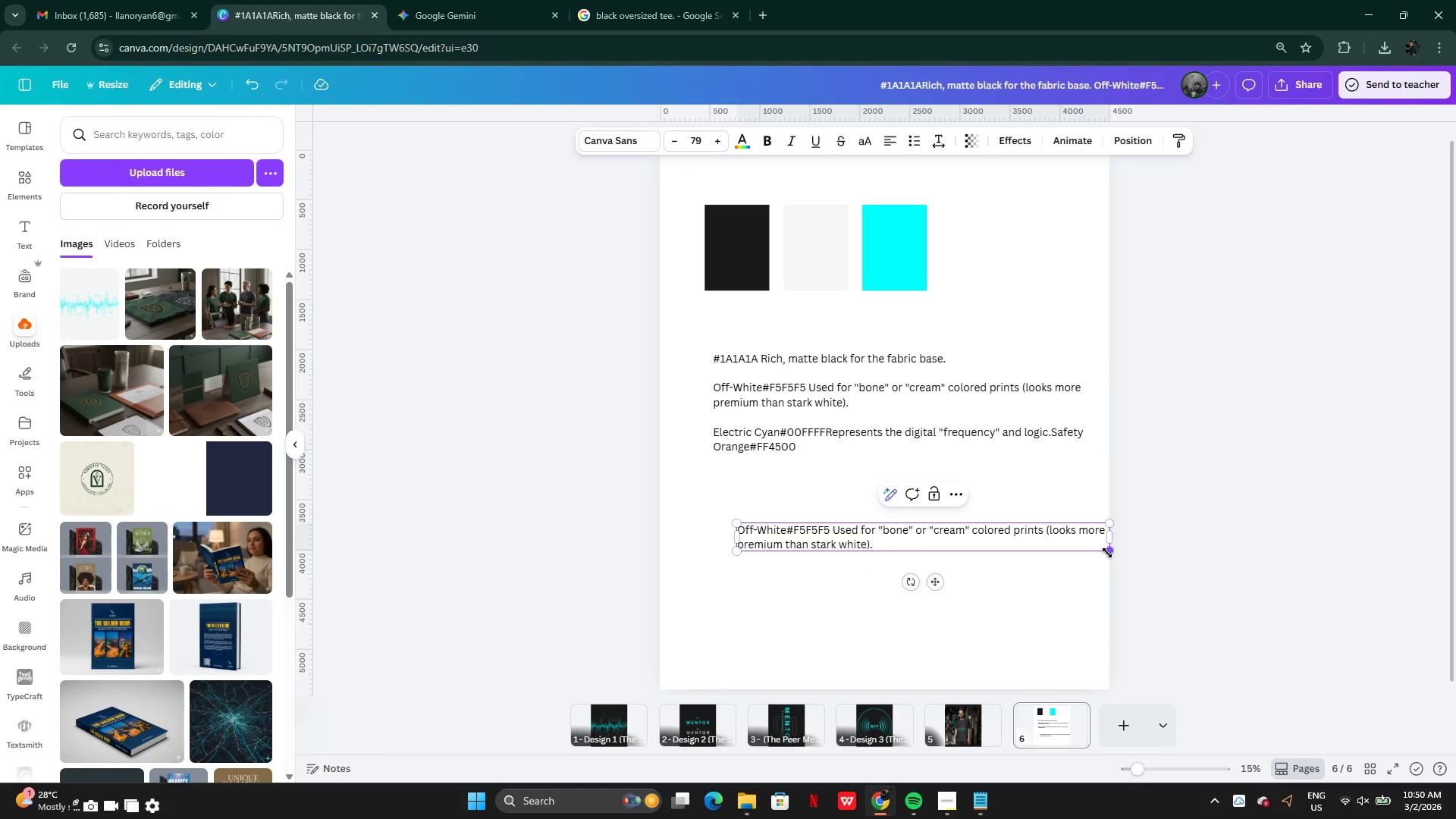 
left_click_drag(start_coordinate=[1109, 552], to_coordinate=[1037, 538])
 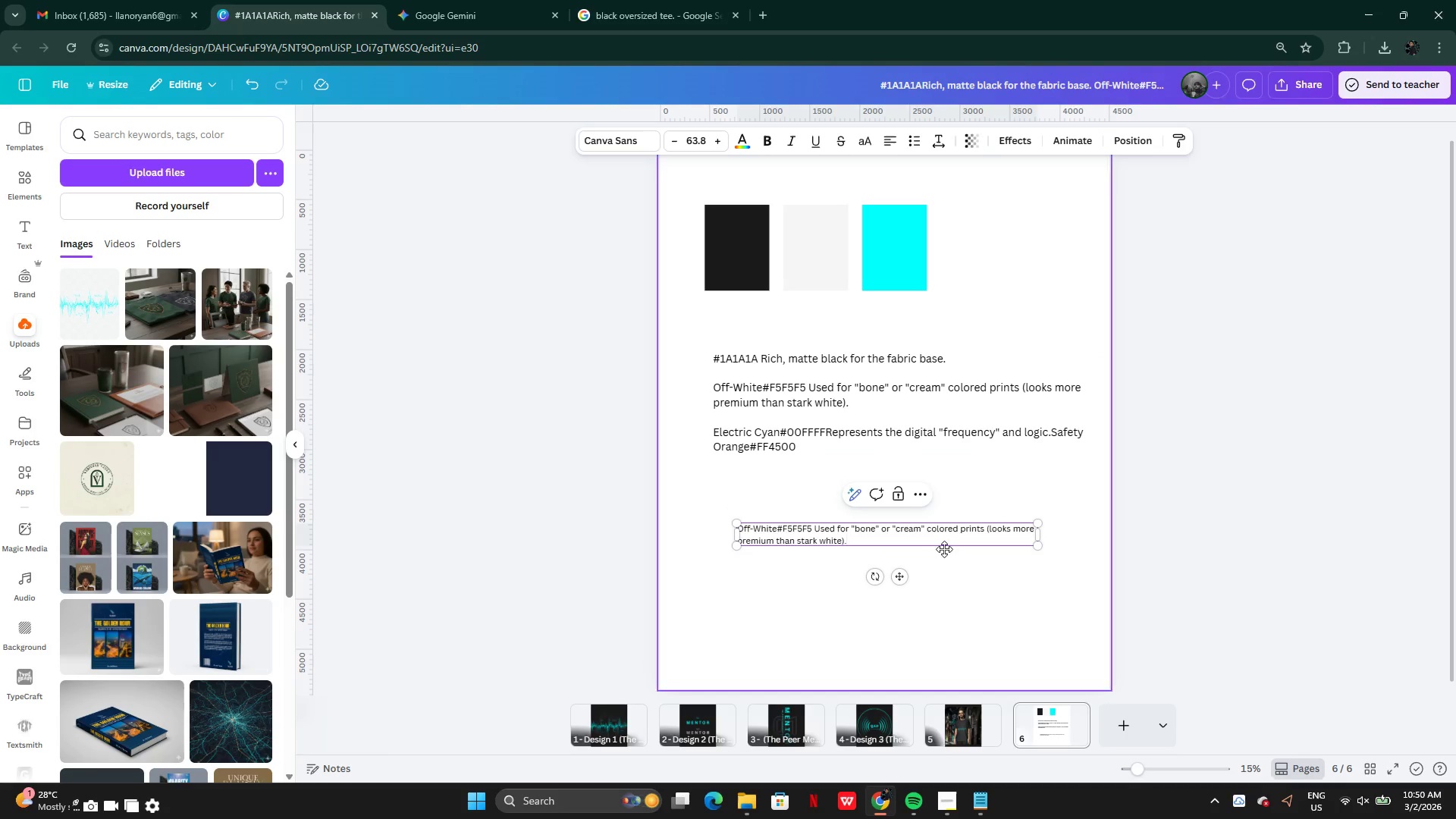 
left_click_drag(start_coordinate=[938, 540], to_coordinate=[917, 538])
 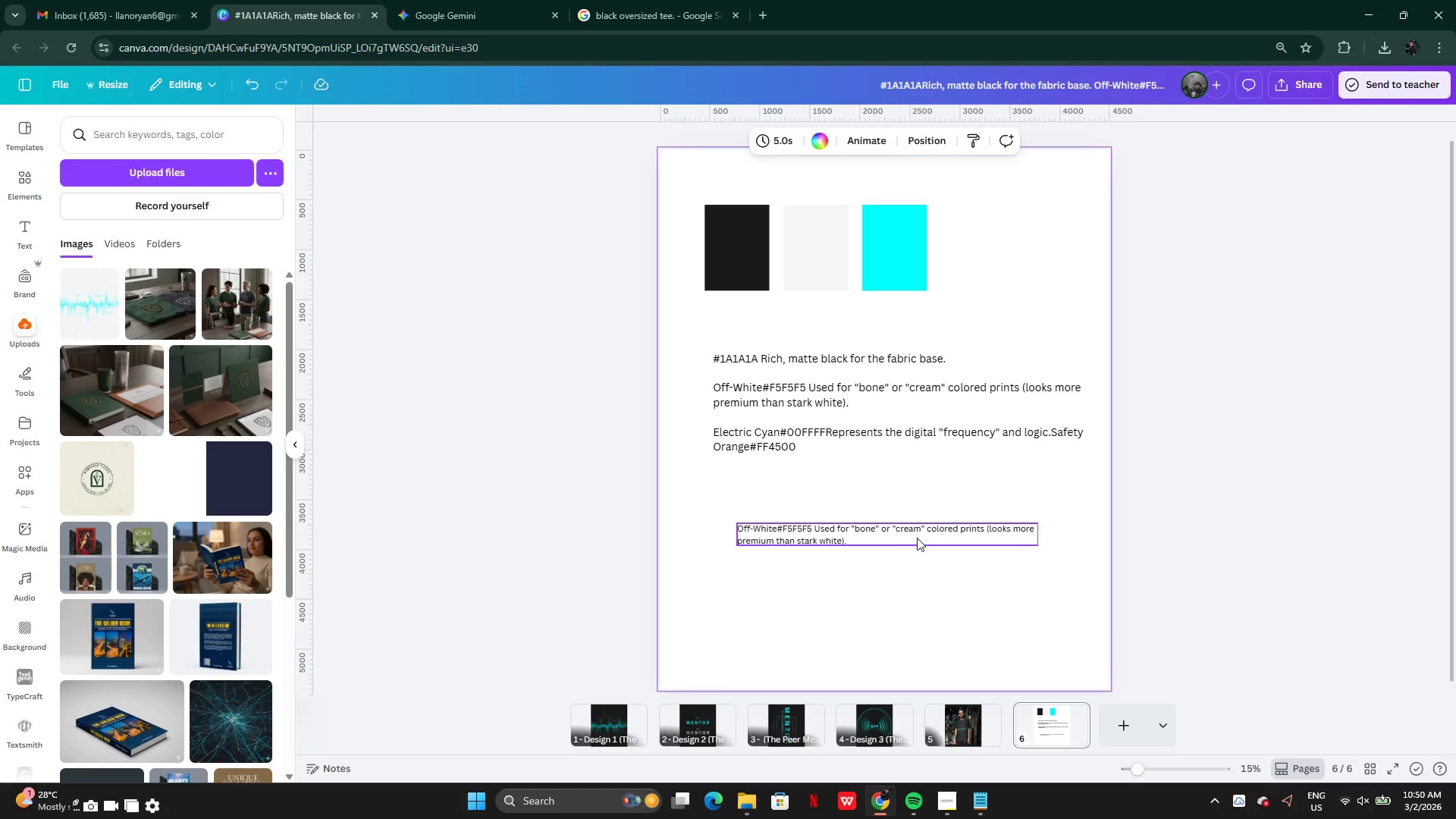 
left_click_drag(start_coordinate=[918, 536], to_coordinate=[894, 513])
 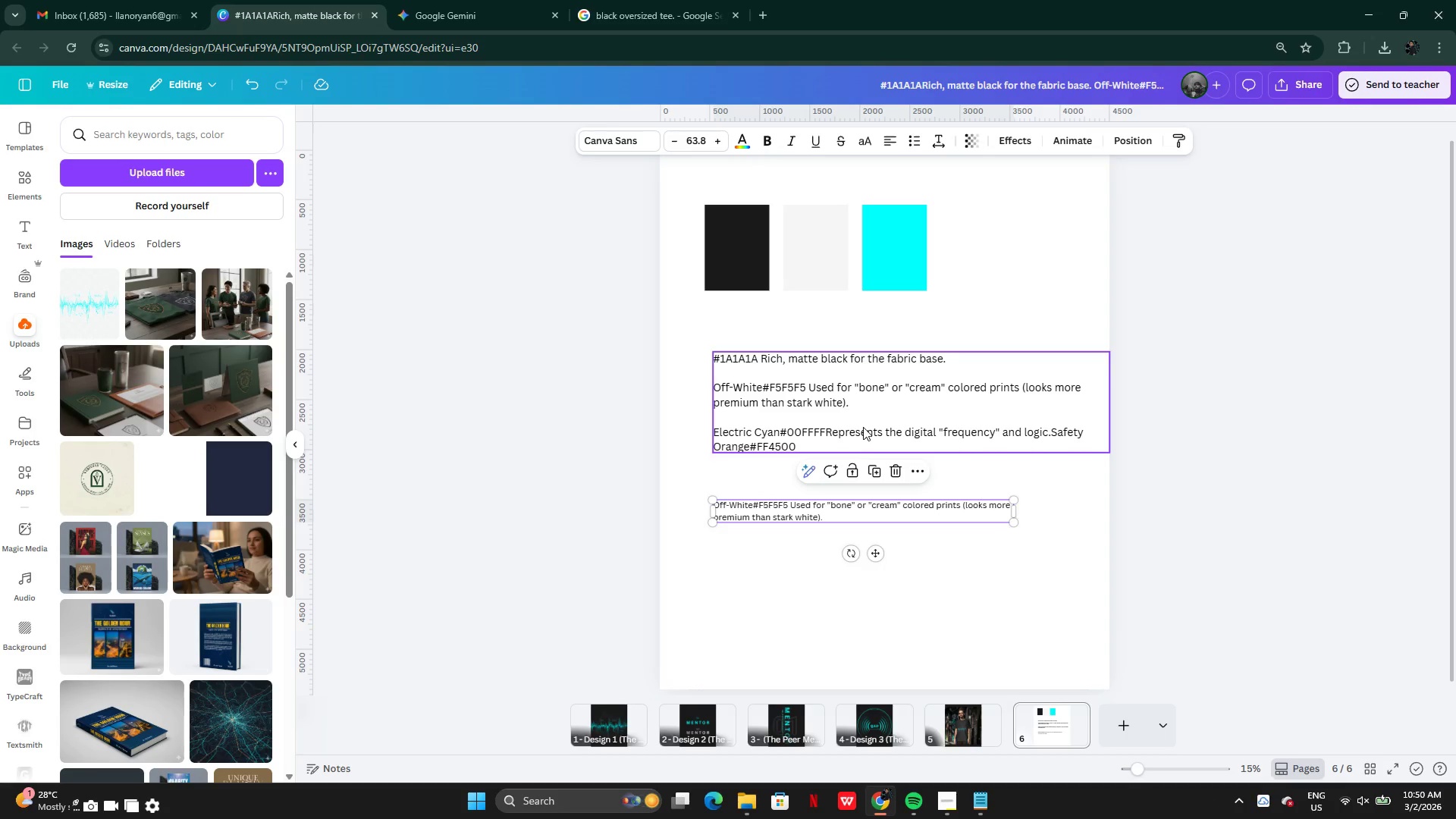 
left_click([863, 426])
 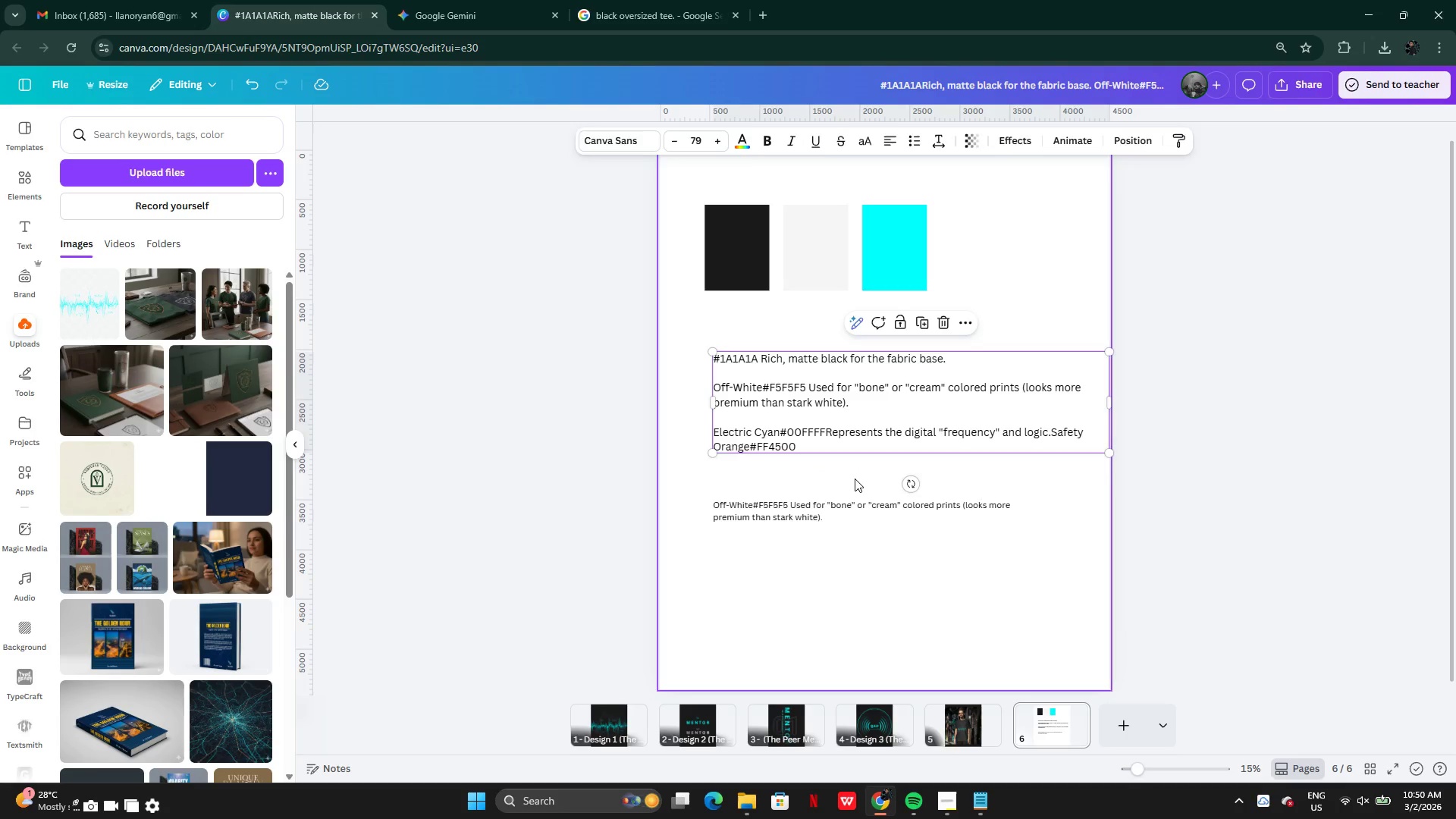 
double_click([848, 510])
 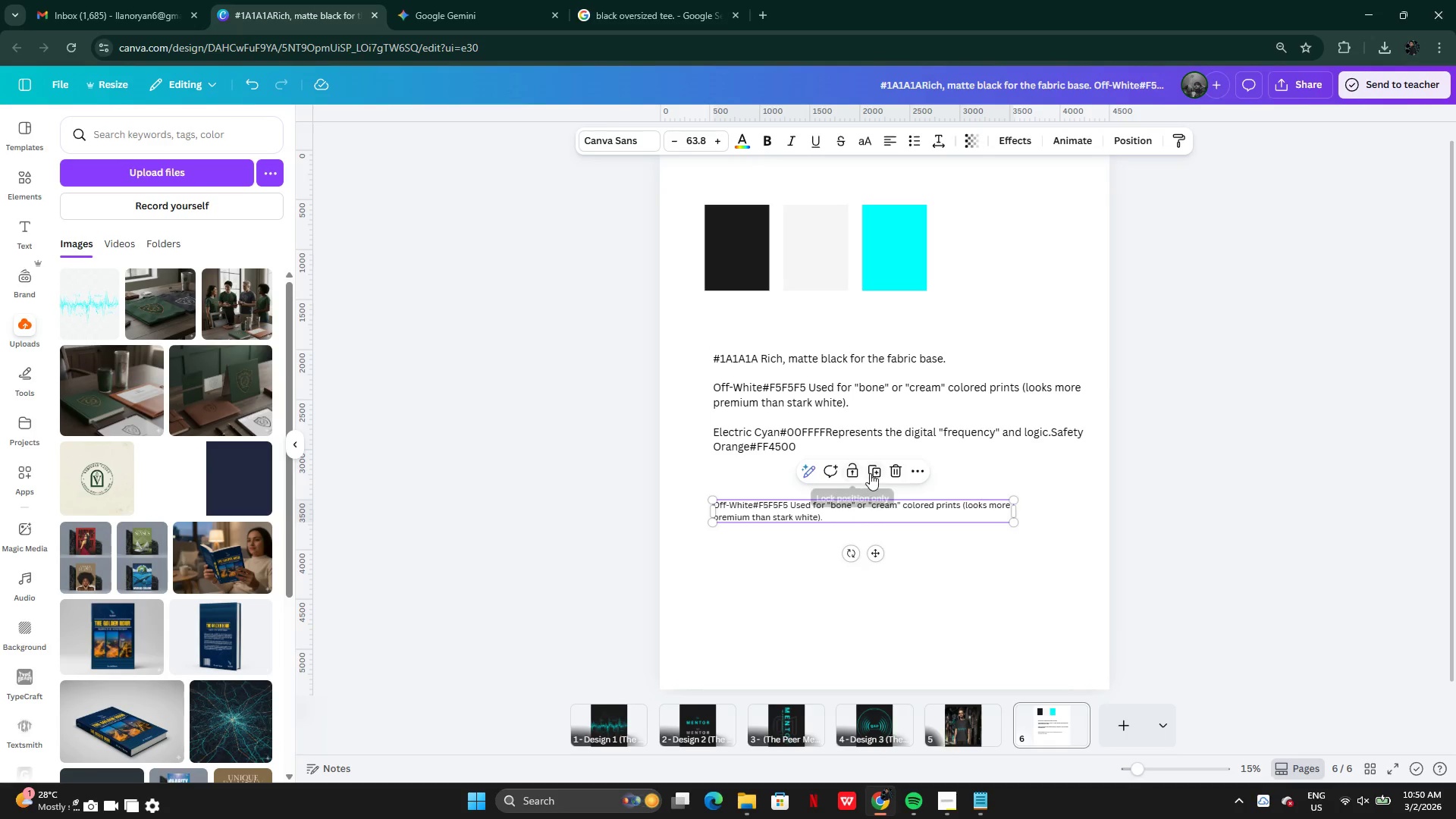 
left_click([873, 473])
 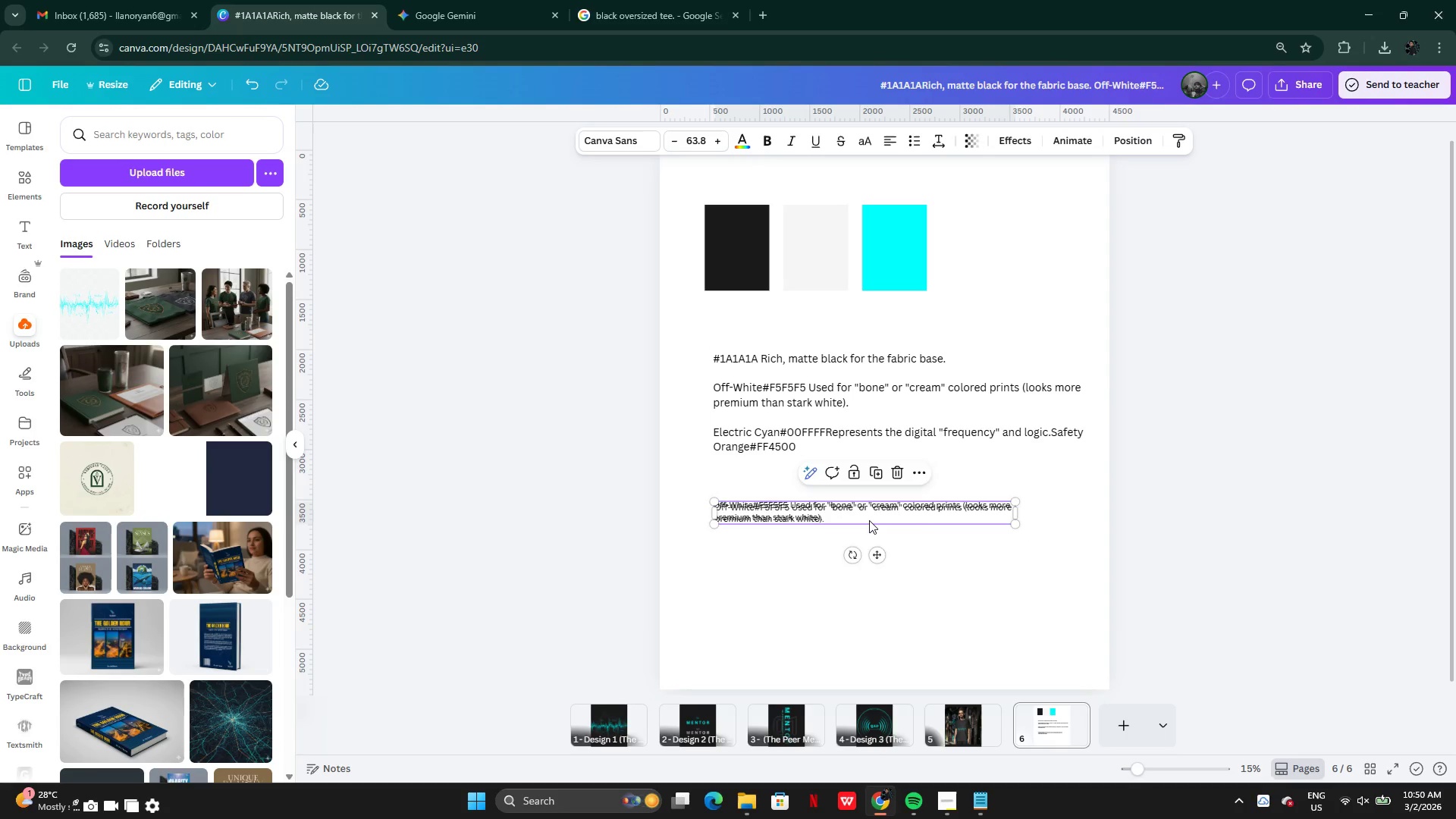 
left_click_drag(start_coordinate=[869, 520], to_coordinate=[868, 569])
 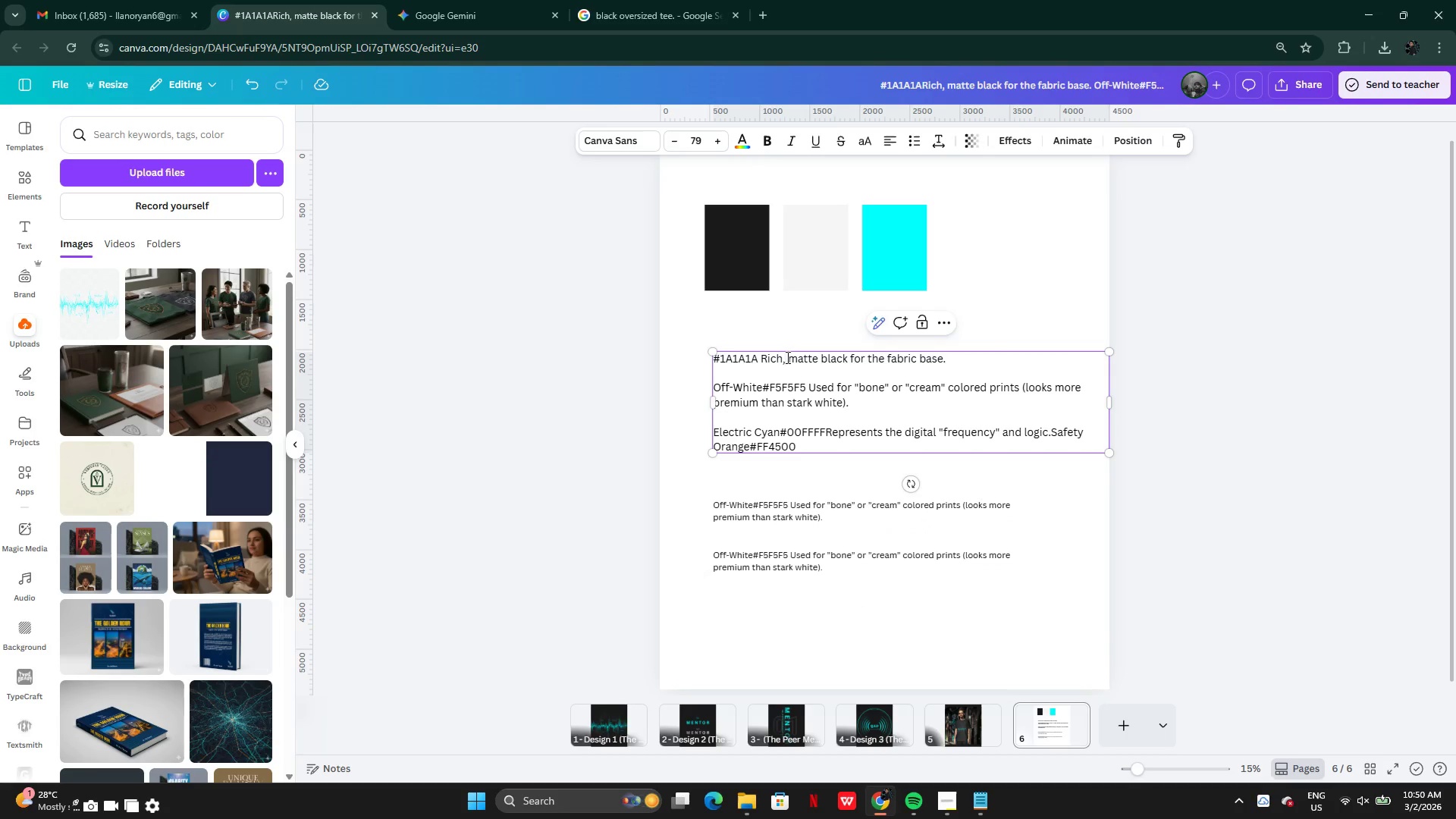 
double_click([855, 375])
 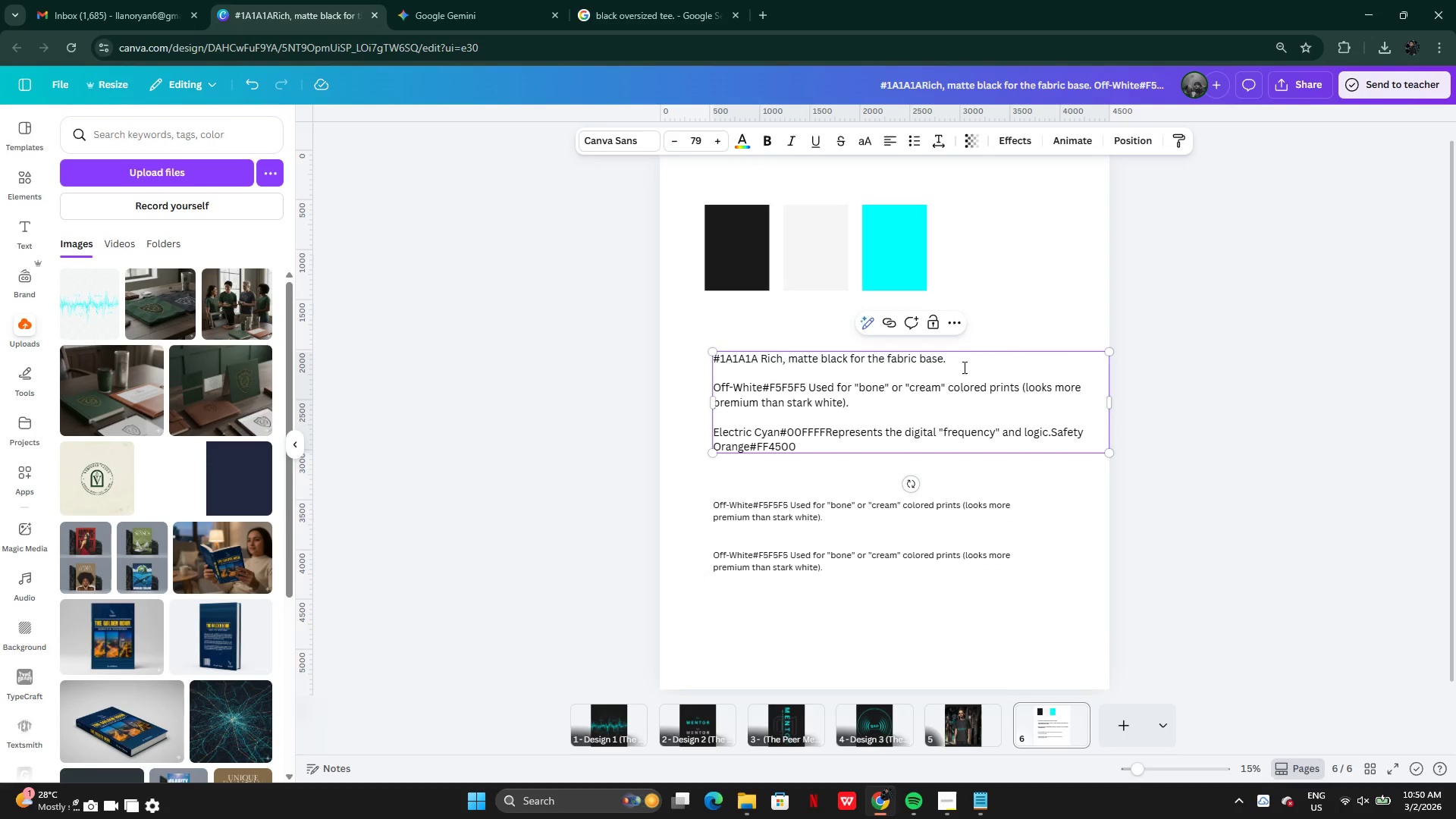 
double_click([965, 365])
 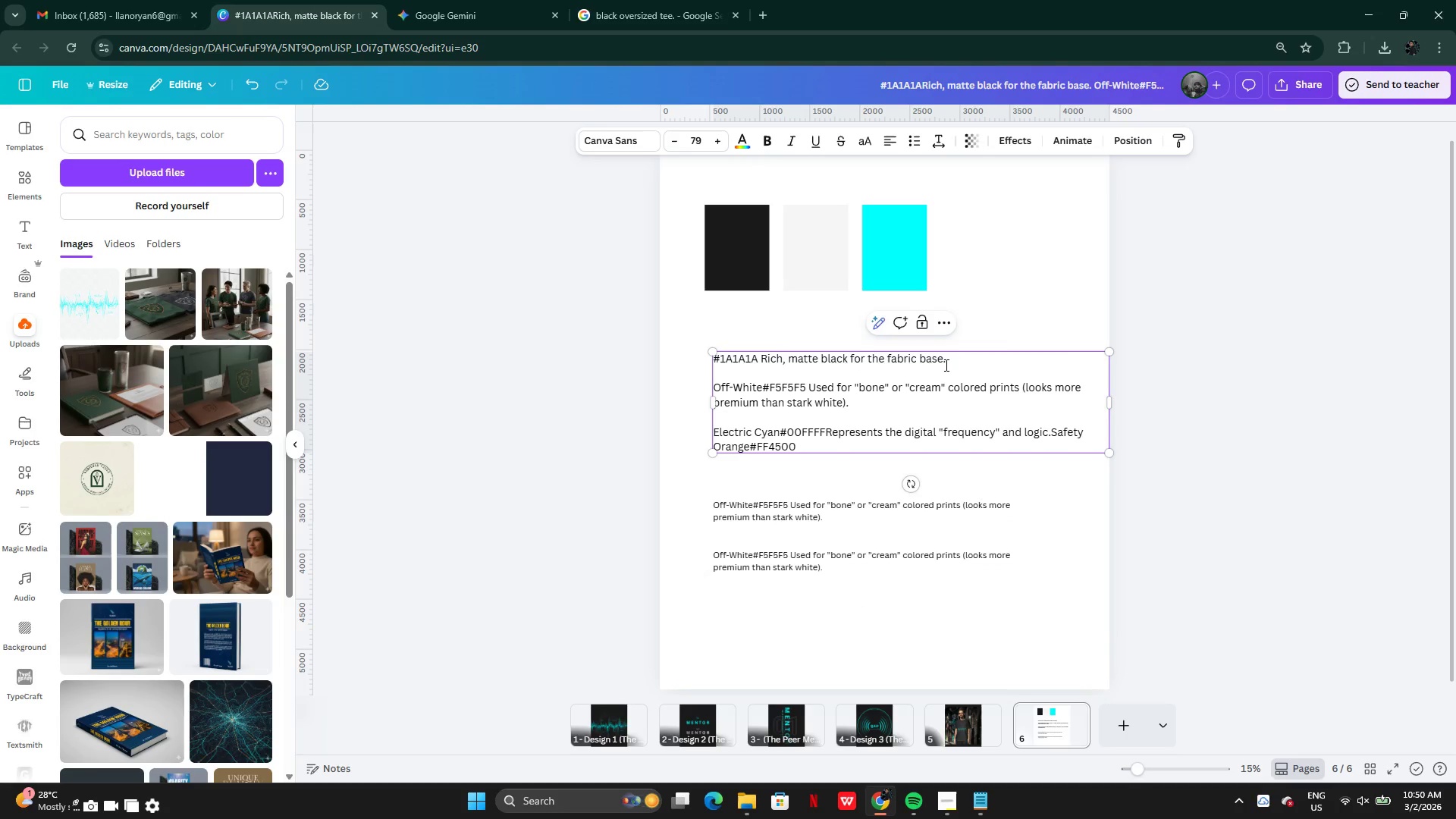 
left_click_drag(start_coordinate=[965, 365], to_coordinate=[714, 362])
 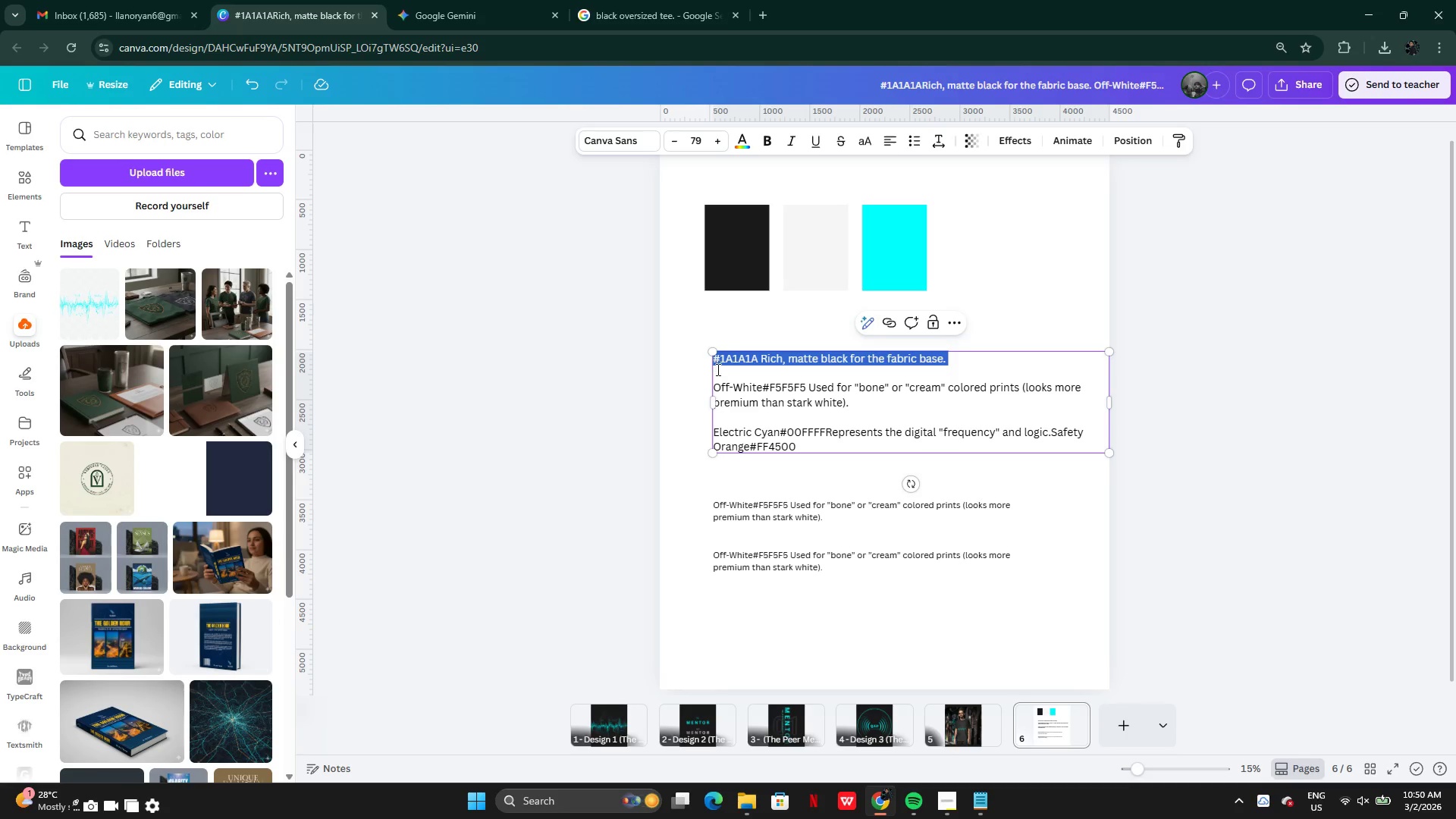 
key(Control+C)
 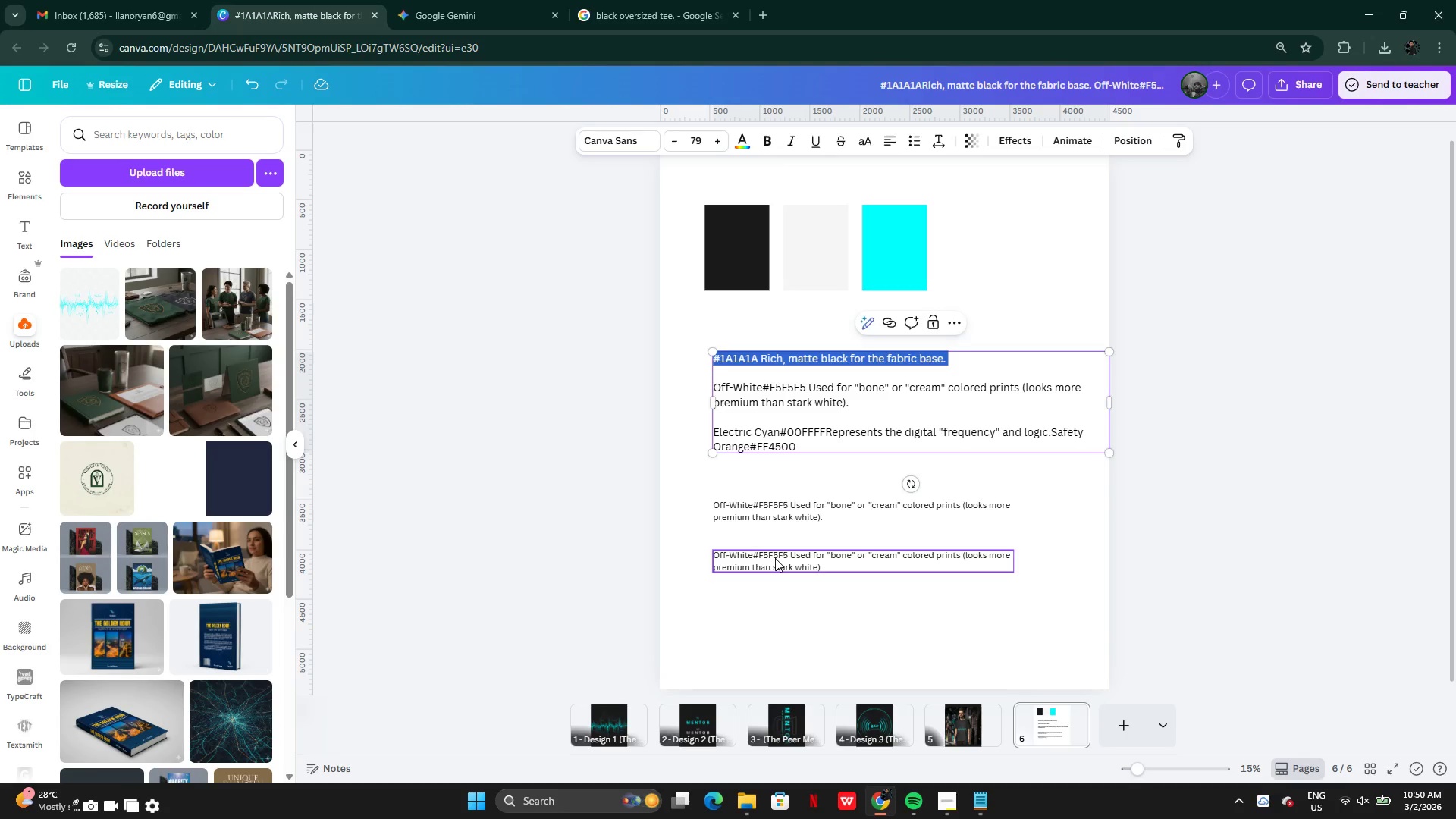 
double_click([776, 558])